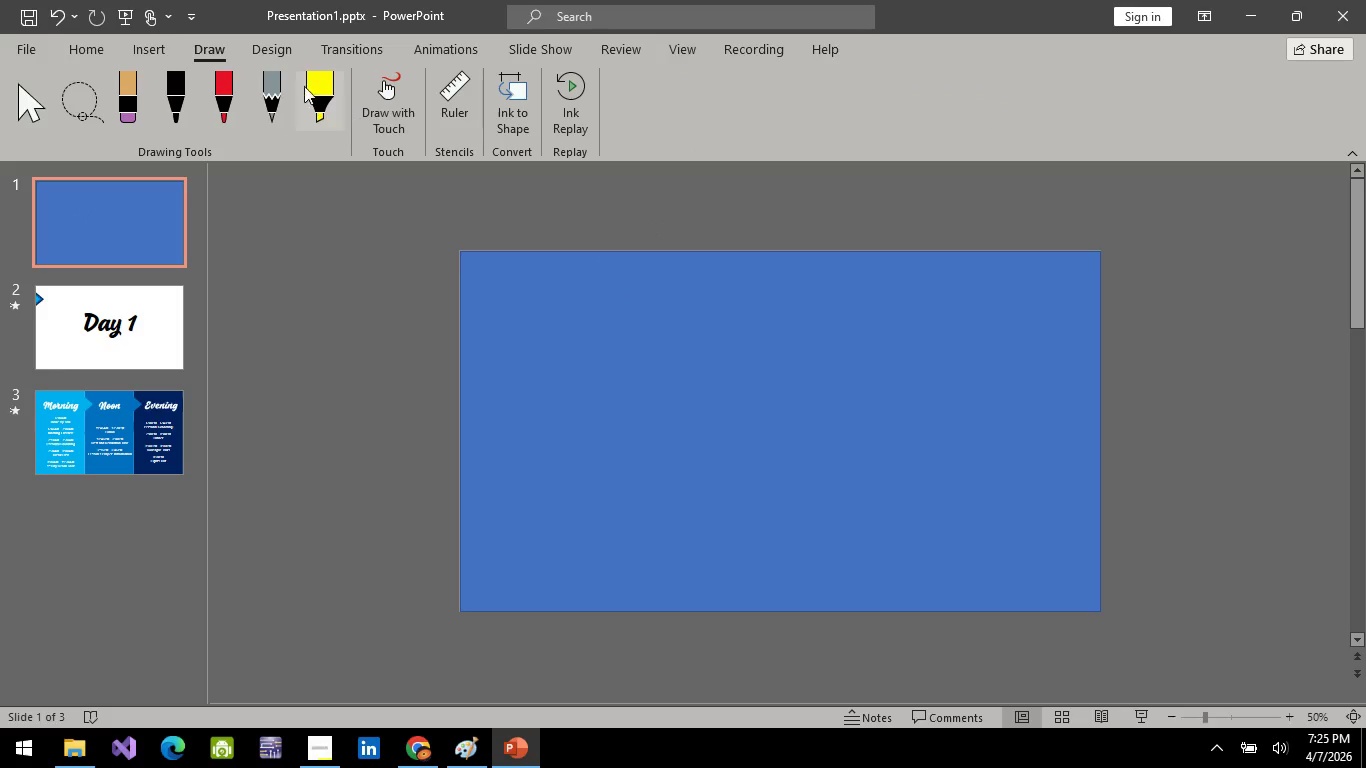 
left_click([141, 46])
 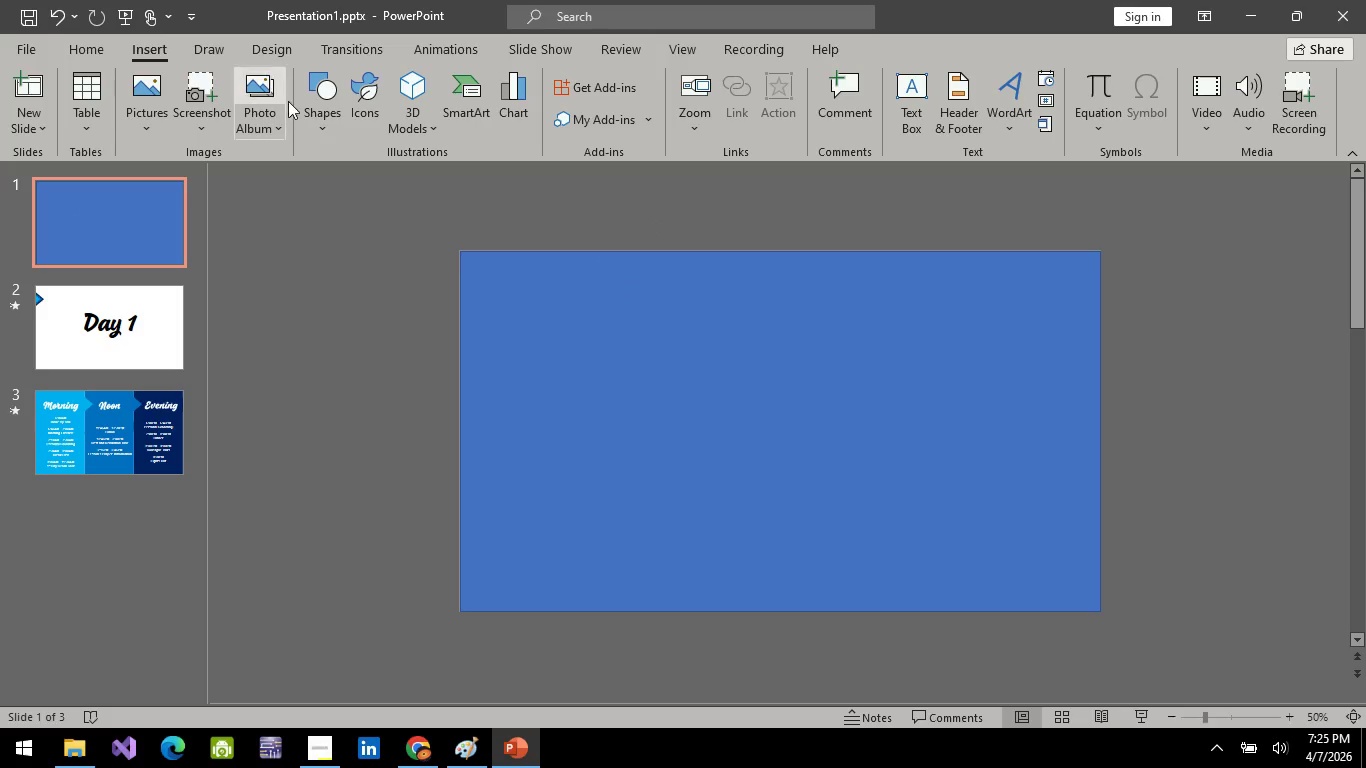 
left_click([320, 103])
 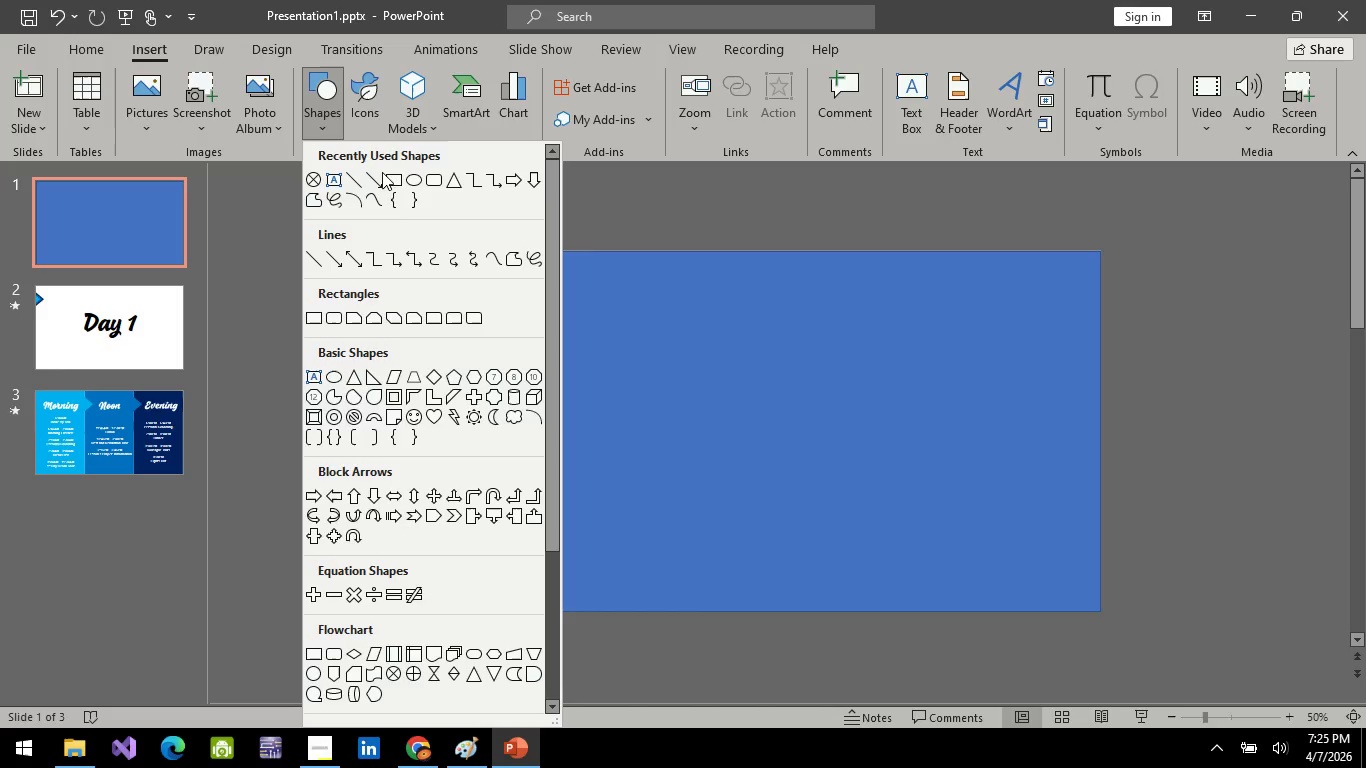 
left_click([378, 200])
 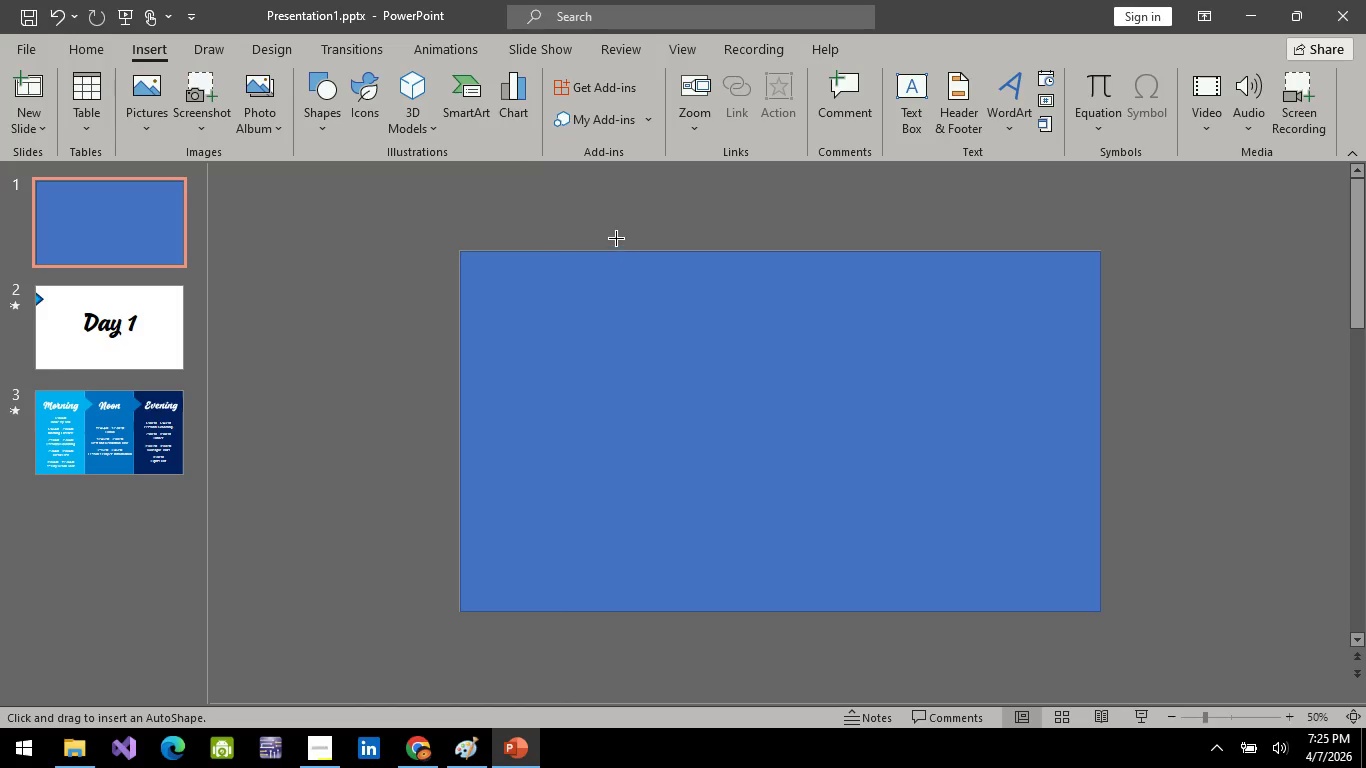 
left_click([616, 238])
 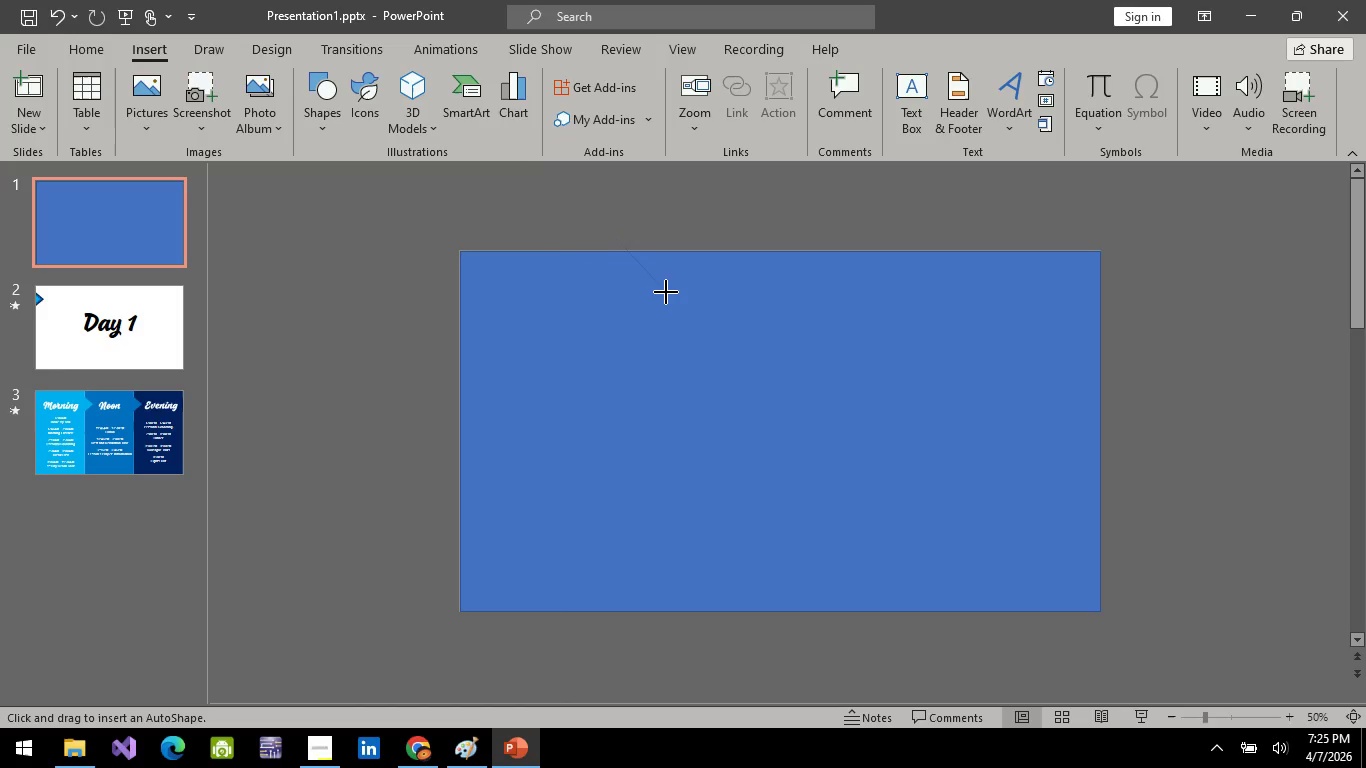 
left_click([666, 292])
 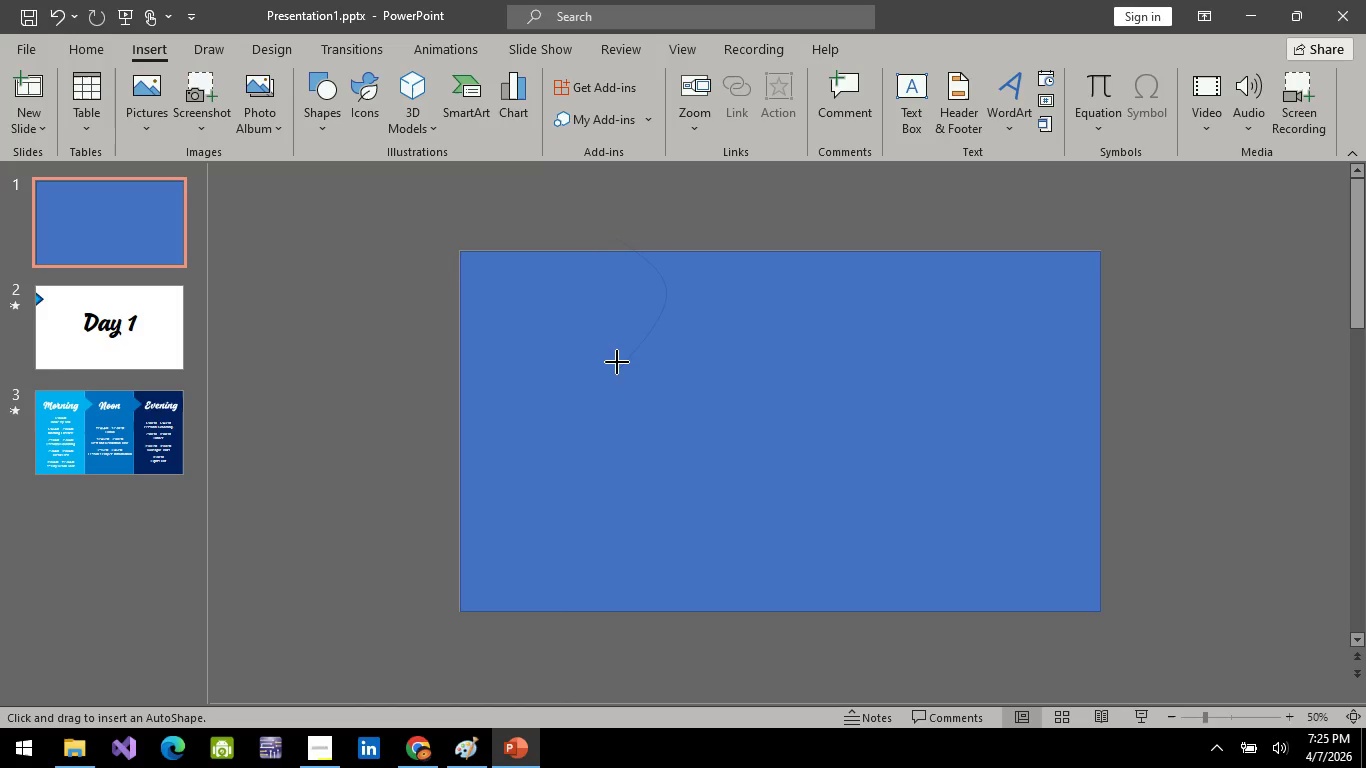 
left_click([604, 366])
 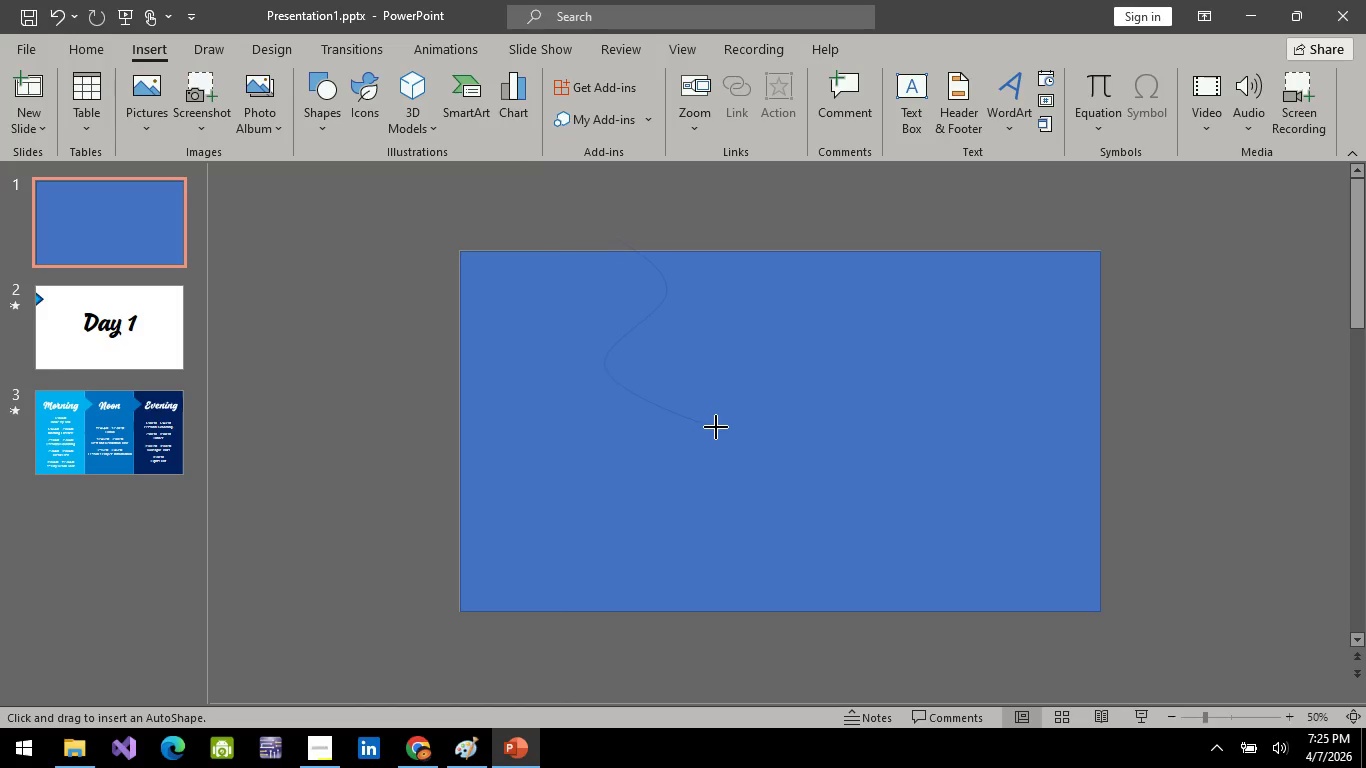 
left_click([717, 427])
 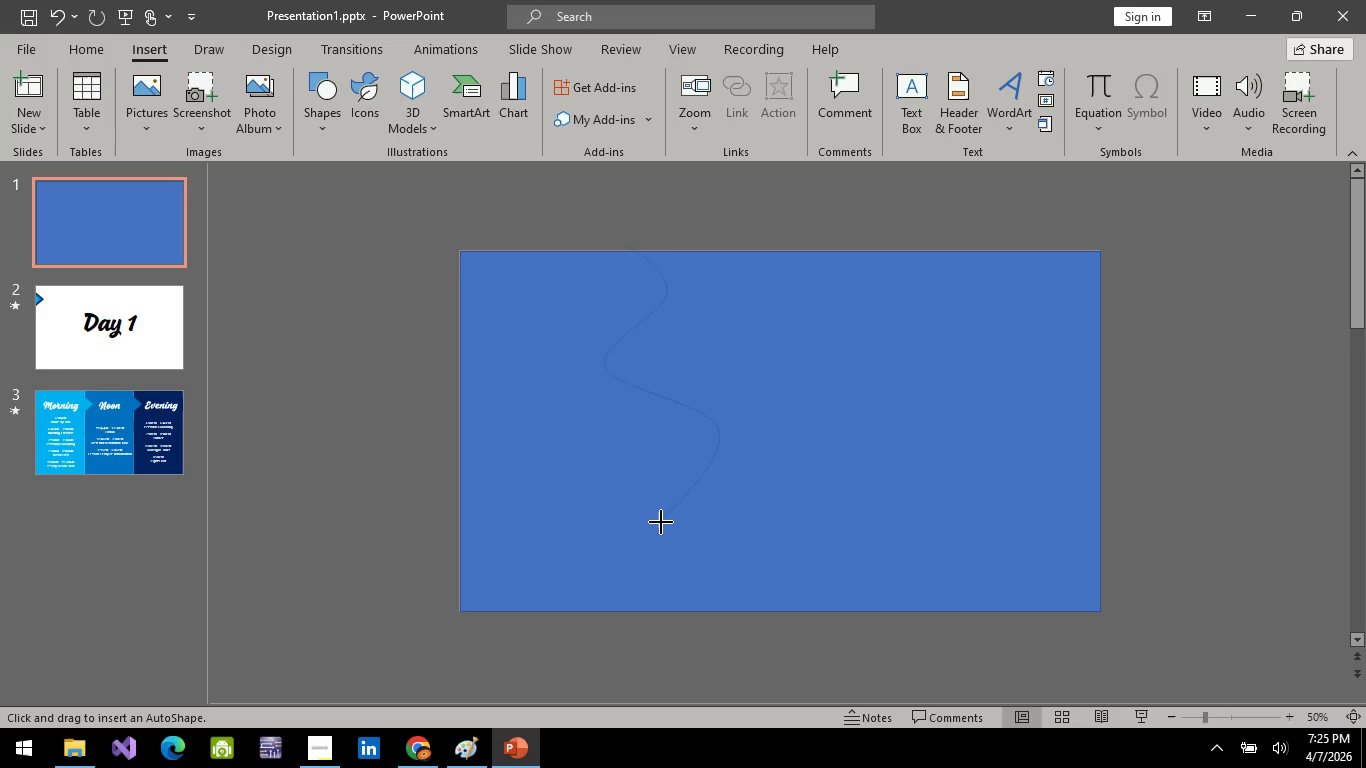 
left_click_drag(start_coordinate=[659, 527], to_coordinate=[659, 552])
 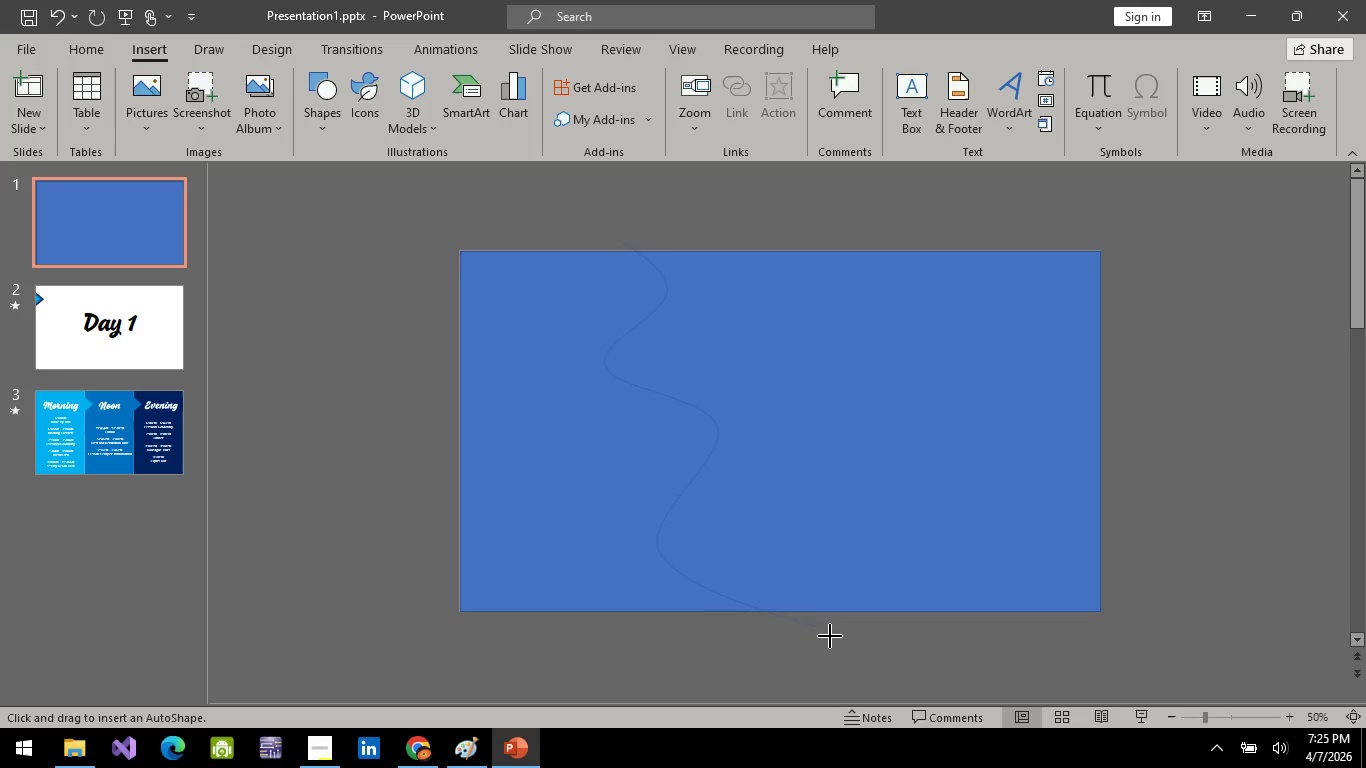 
left_click([830, 636])
 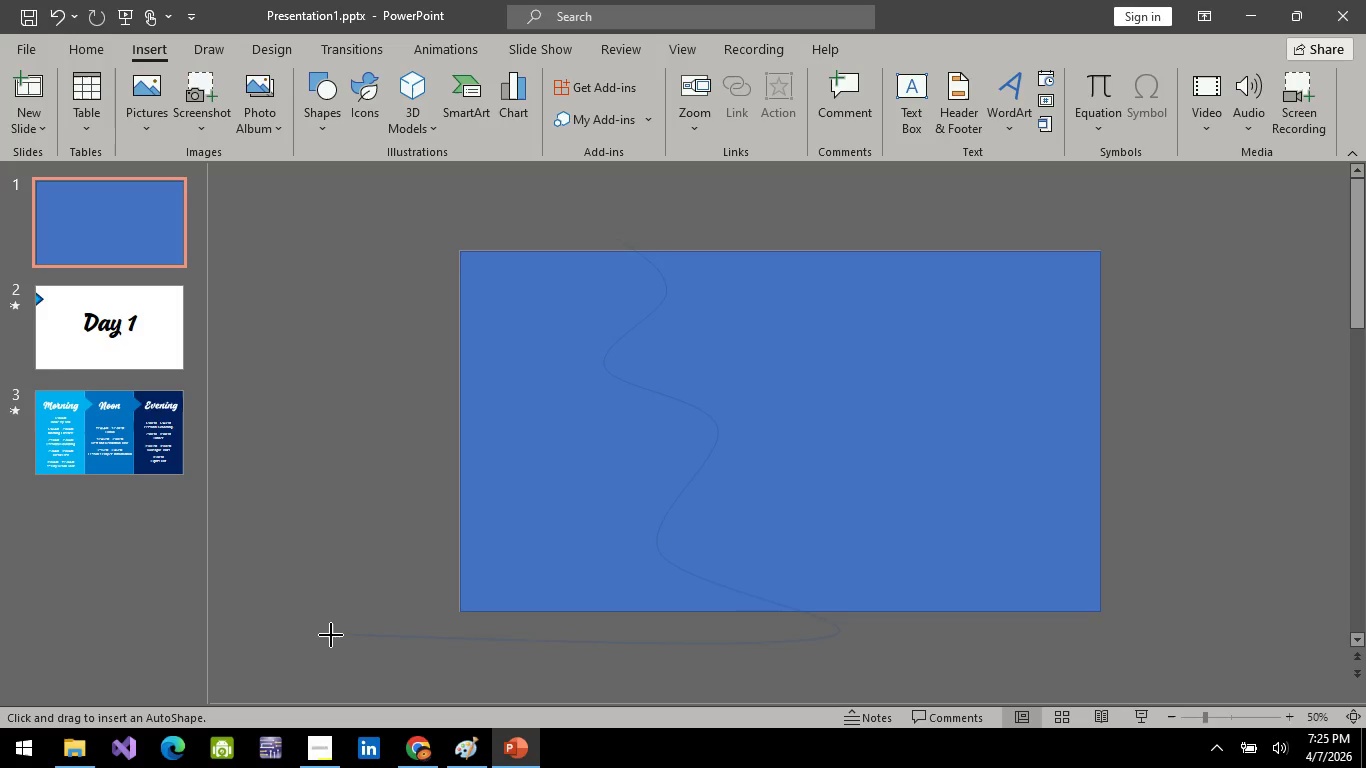 
left_click([330, 635])
 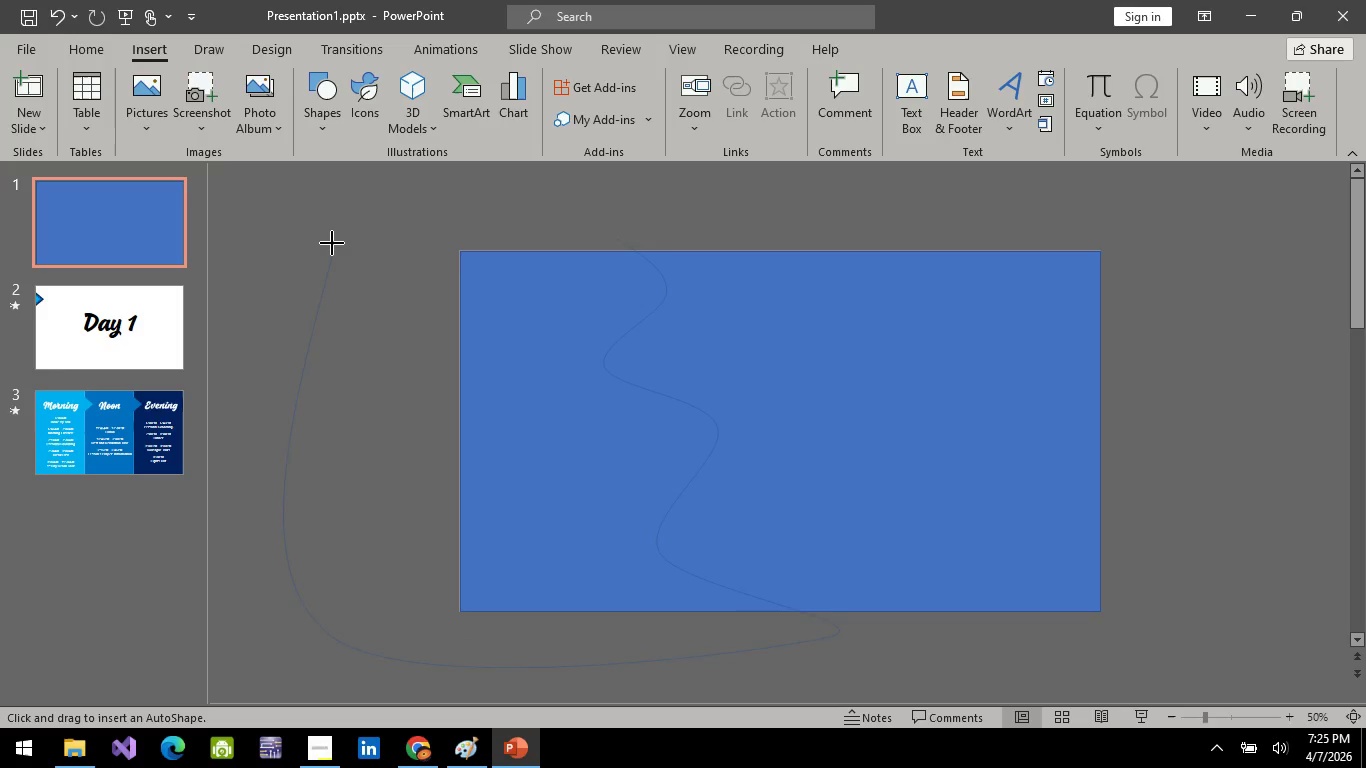 
left_click([332, 233])
 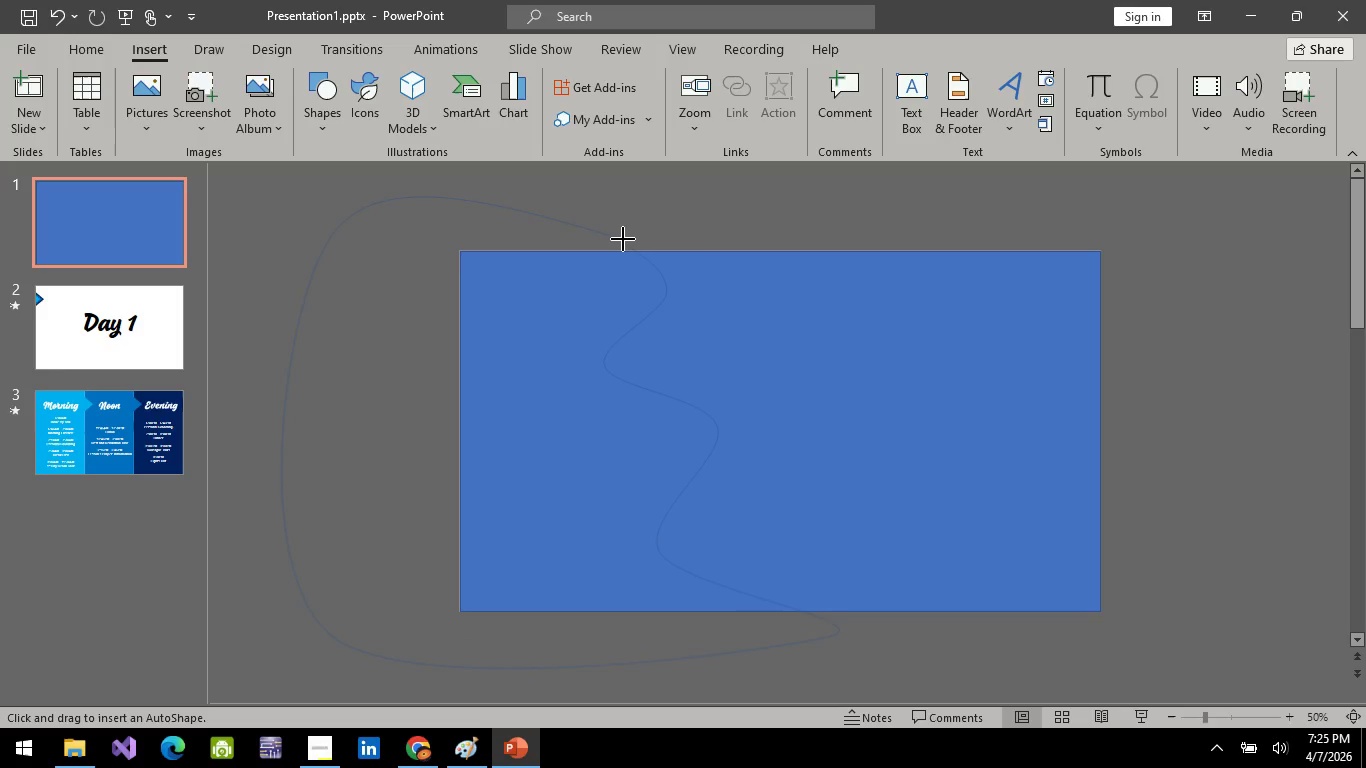 
left_click([623, 239])
 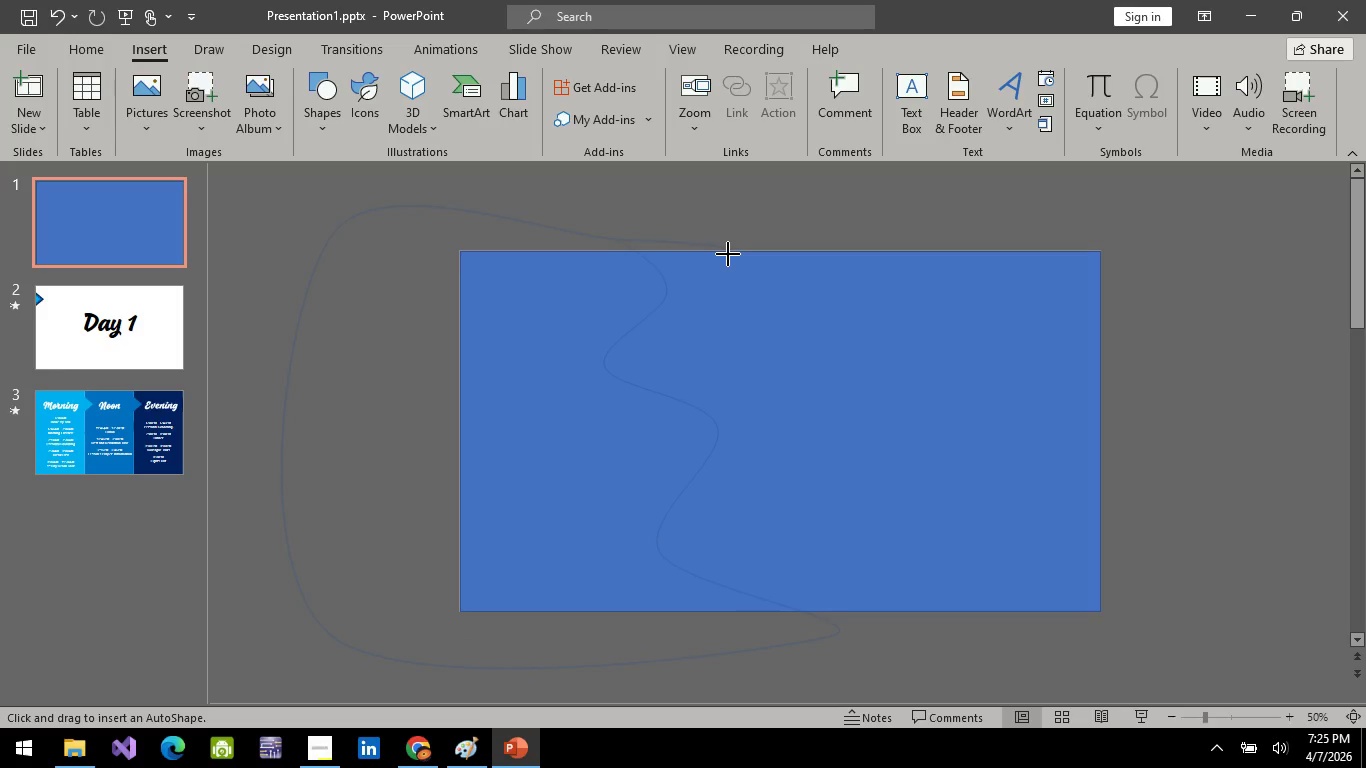 
key(Enter)
 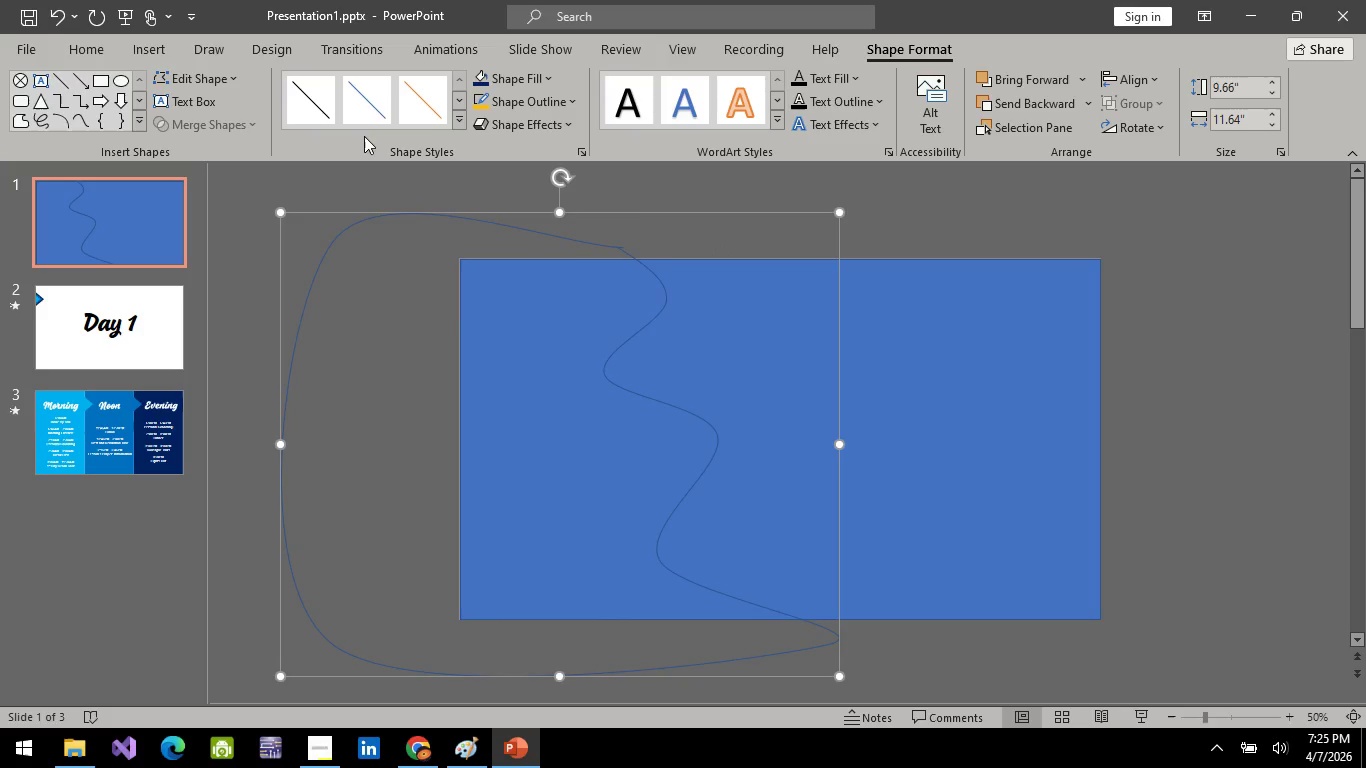 
left_click([1169, 470])
 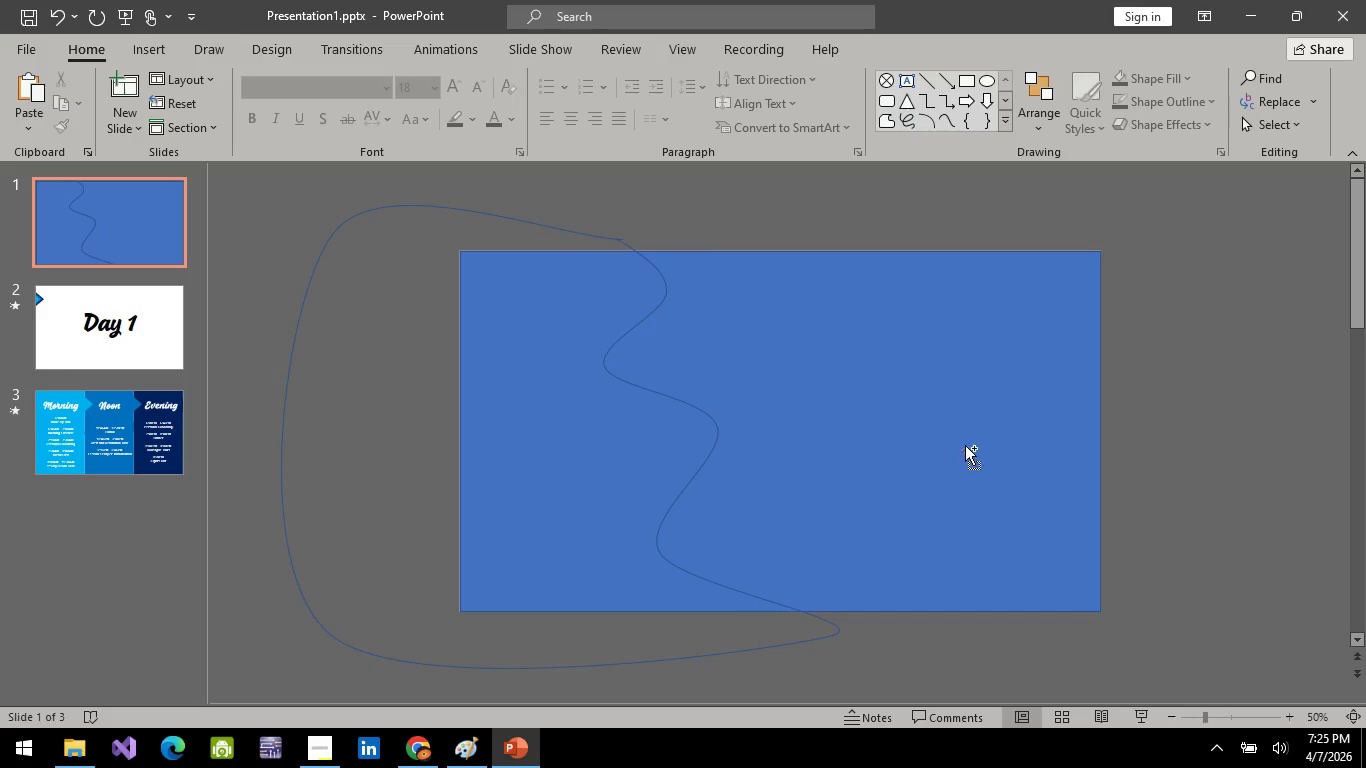 
hold_key(key=ControlLeft, duration=1.5)
double_click([965, 445])
 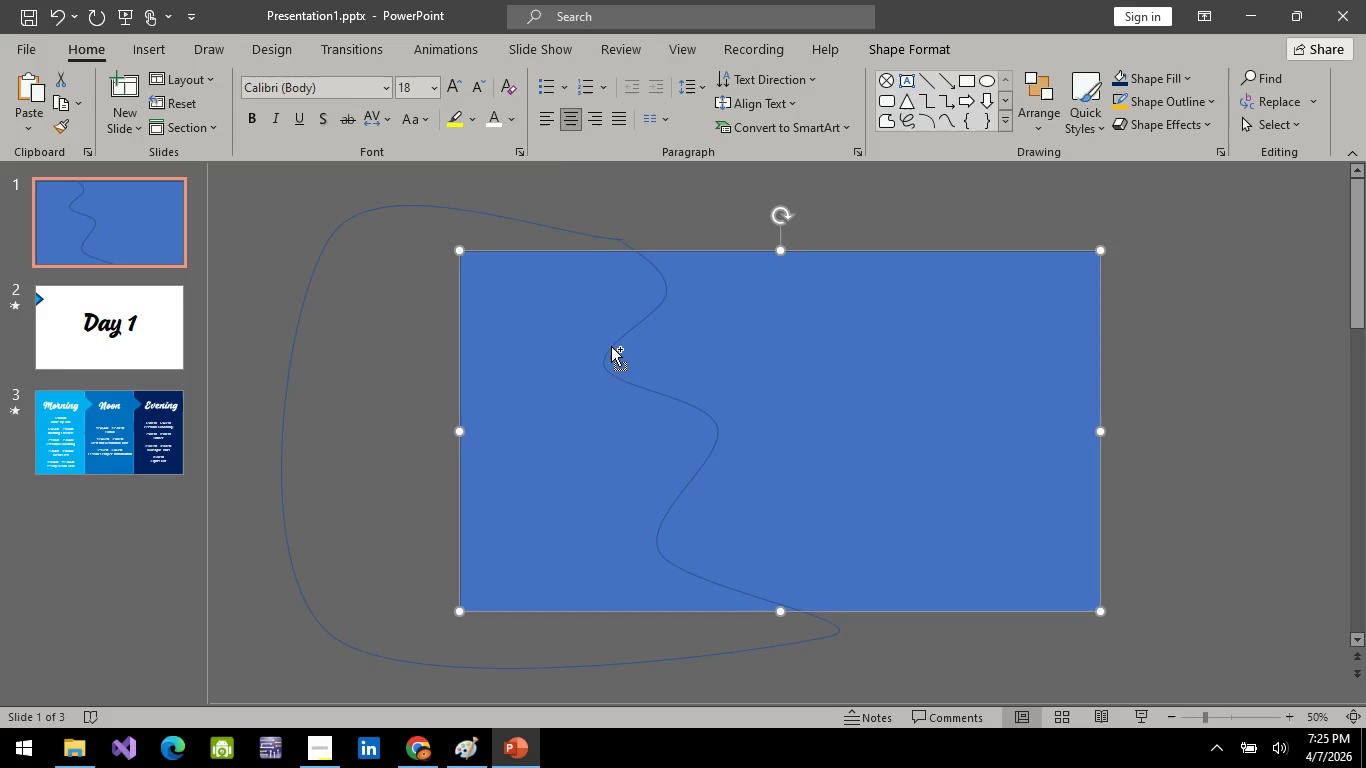 
left_click([611, 346])
 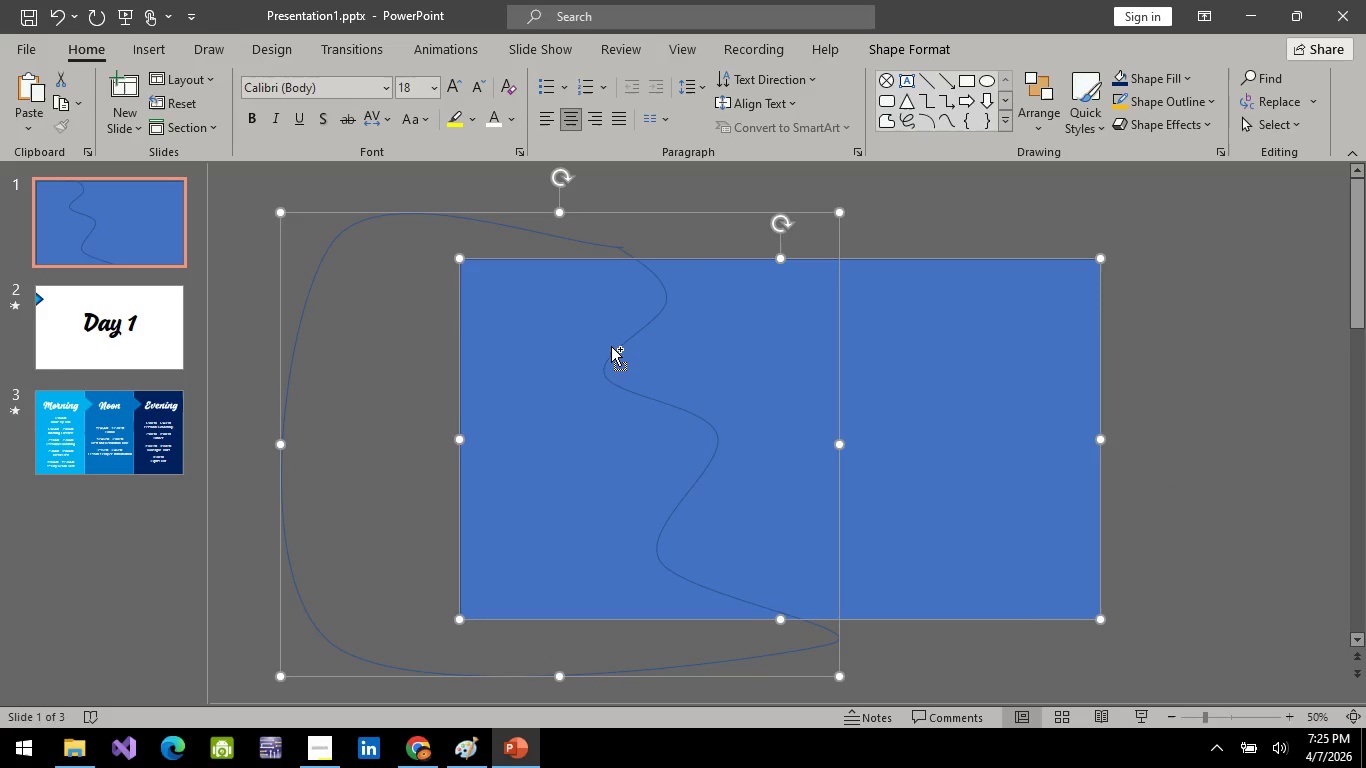 
hold_key(key=ControlLeft, duration=0.66)
 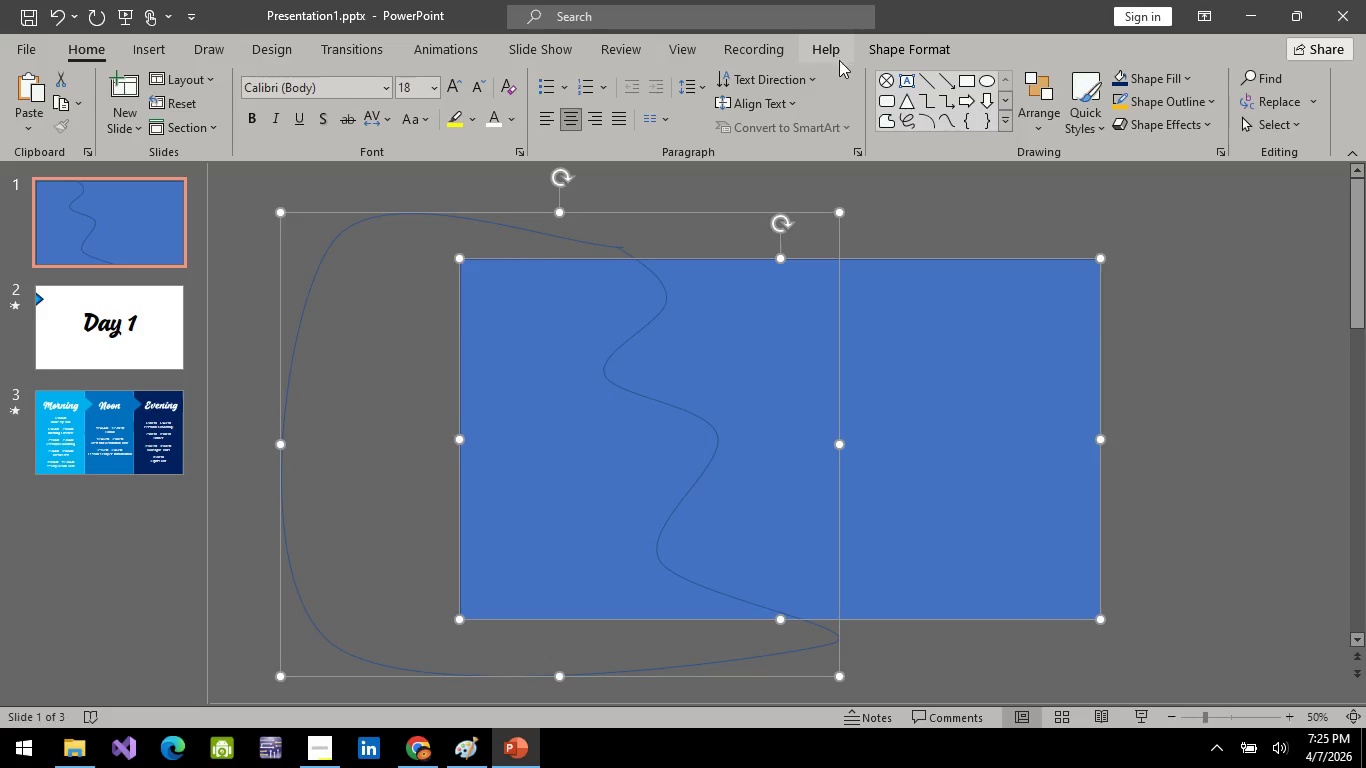 
left_click_drag(start_coordinate=[914, 48], to_coordinate=[233, 128])
 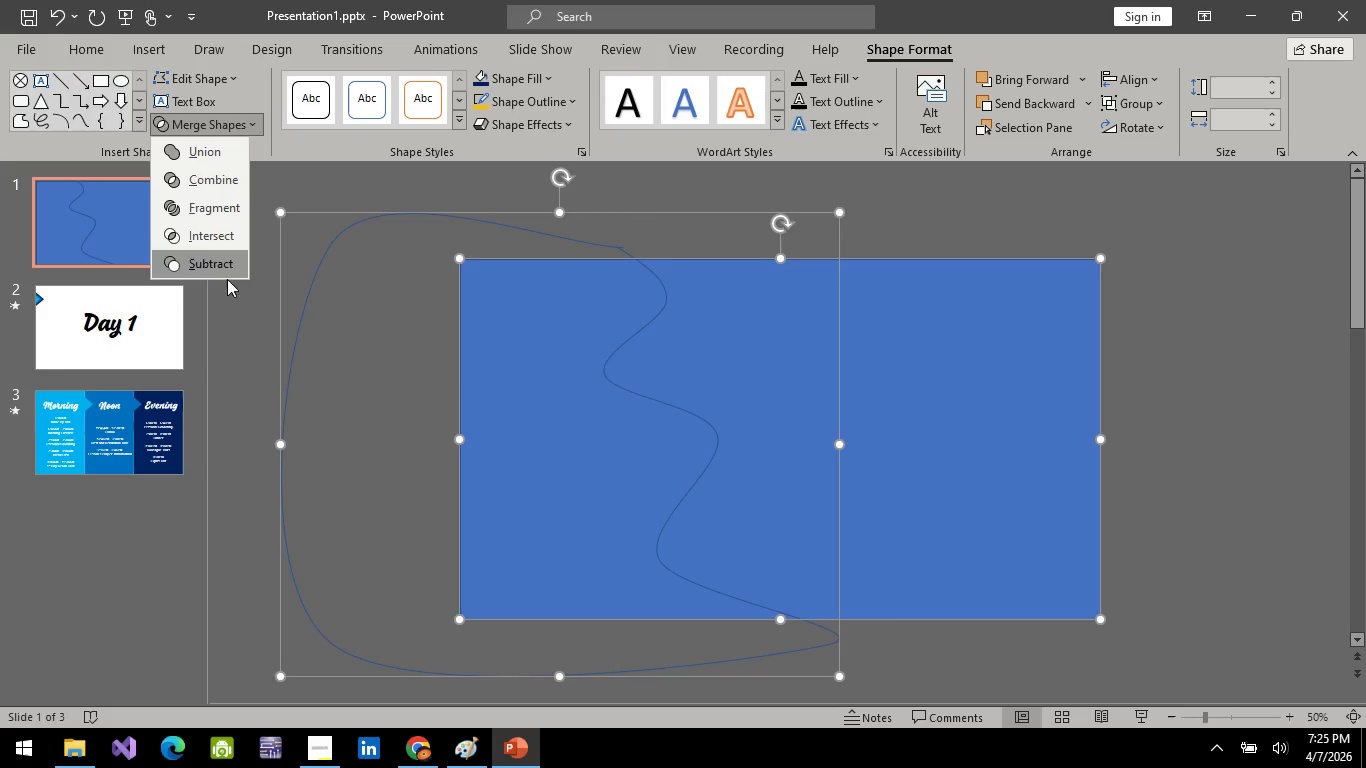 
left_click([233, 128])
 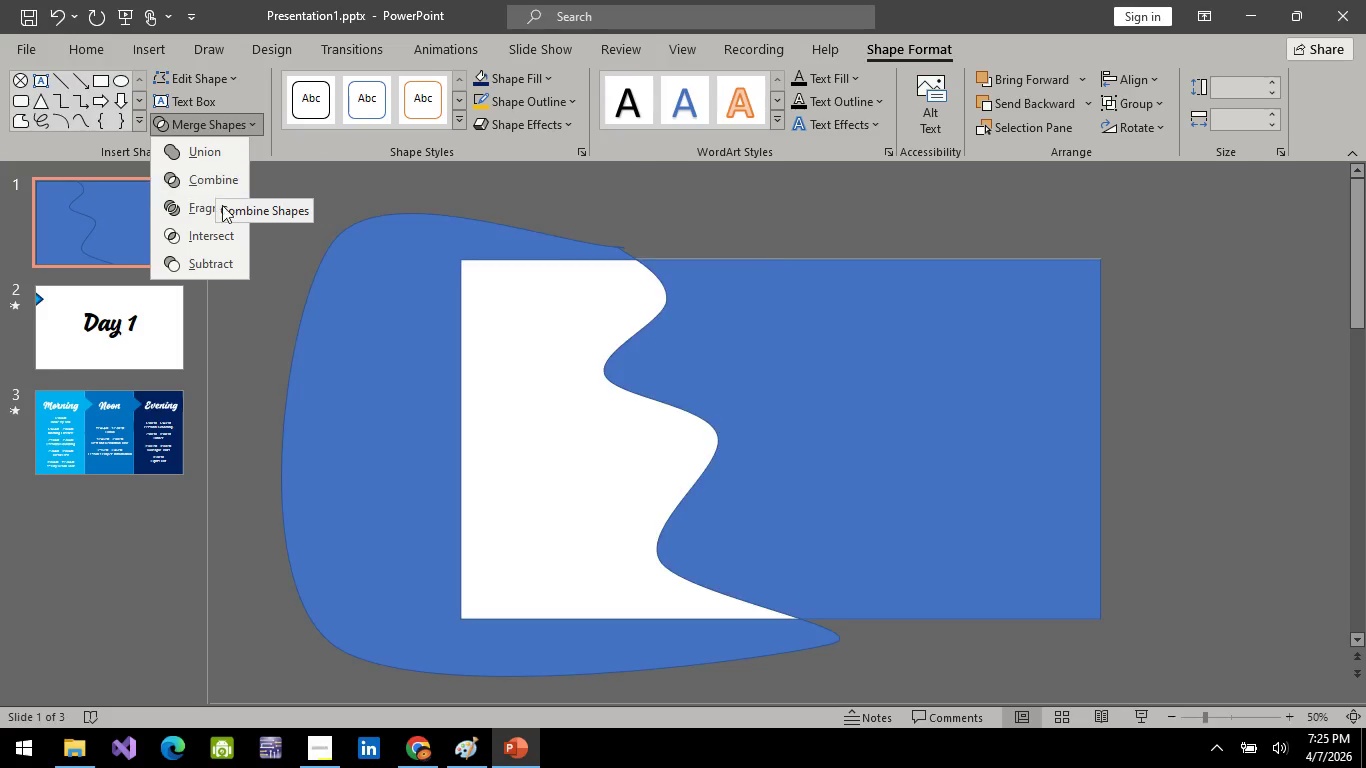 
wait(6.14)
 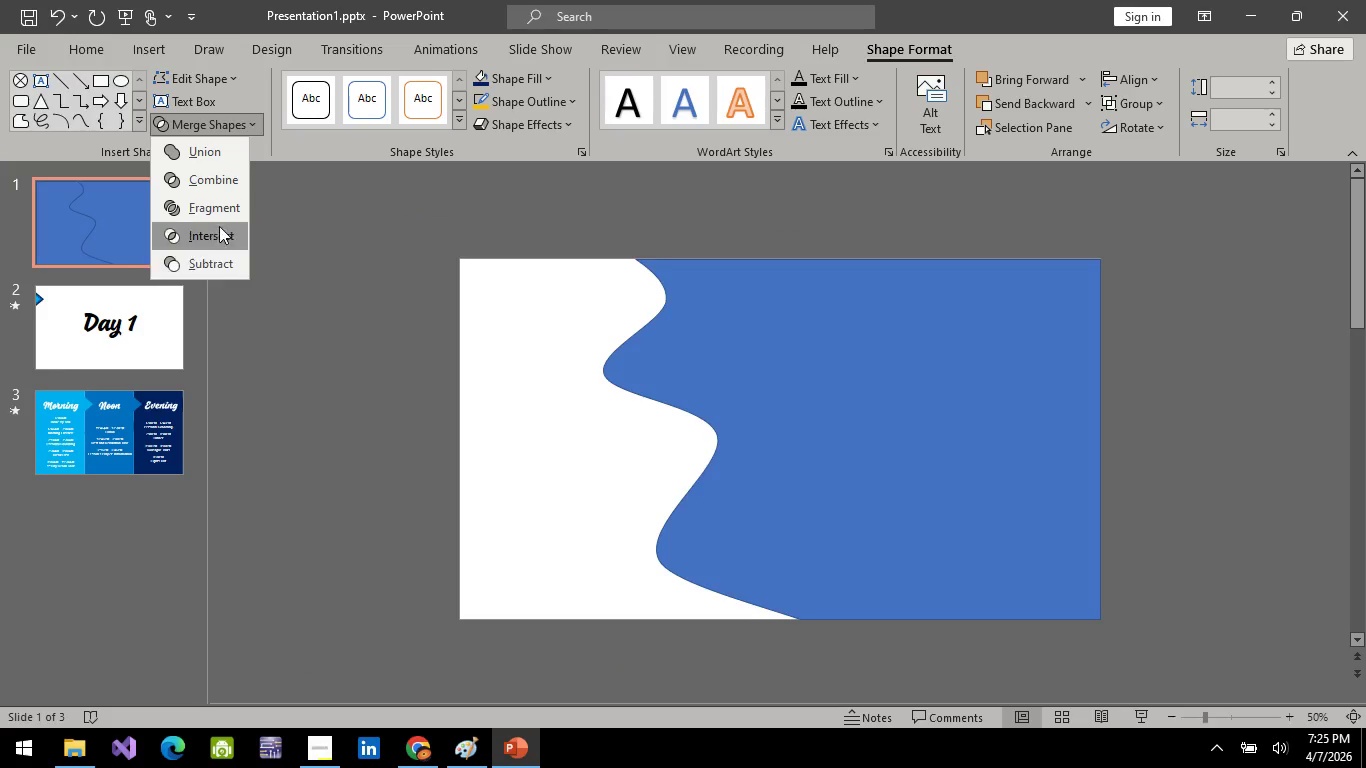 
left_click([181, 211])
 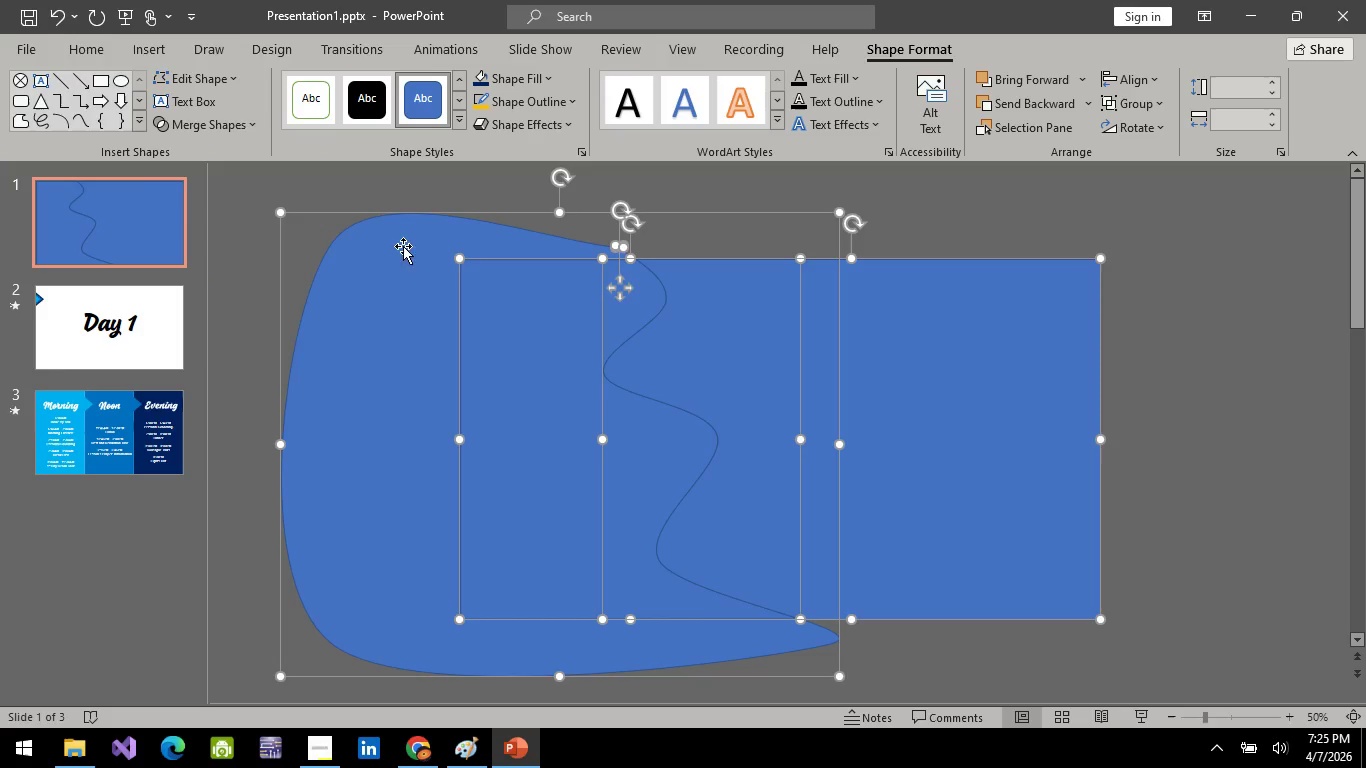 
left_click([383, 244])
 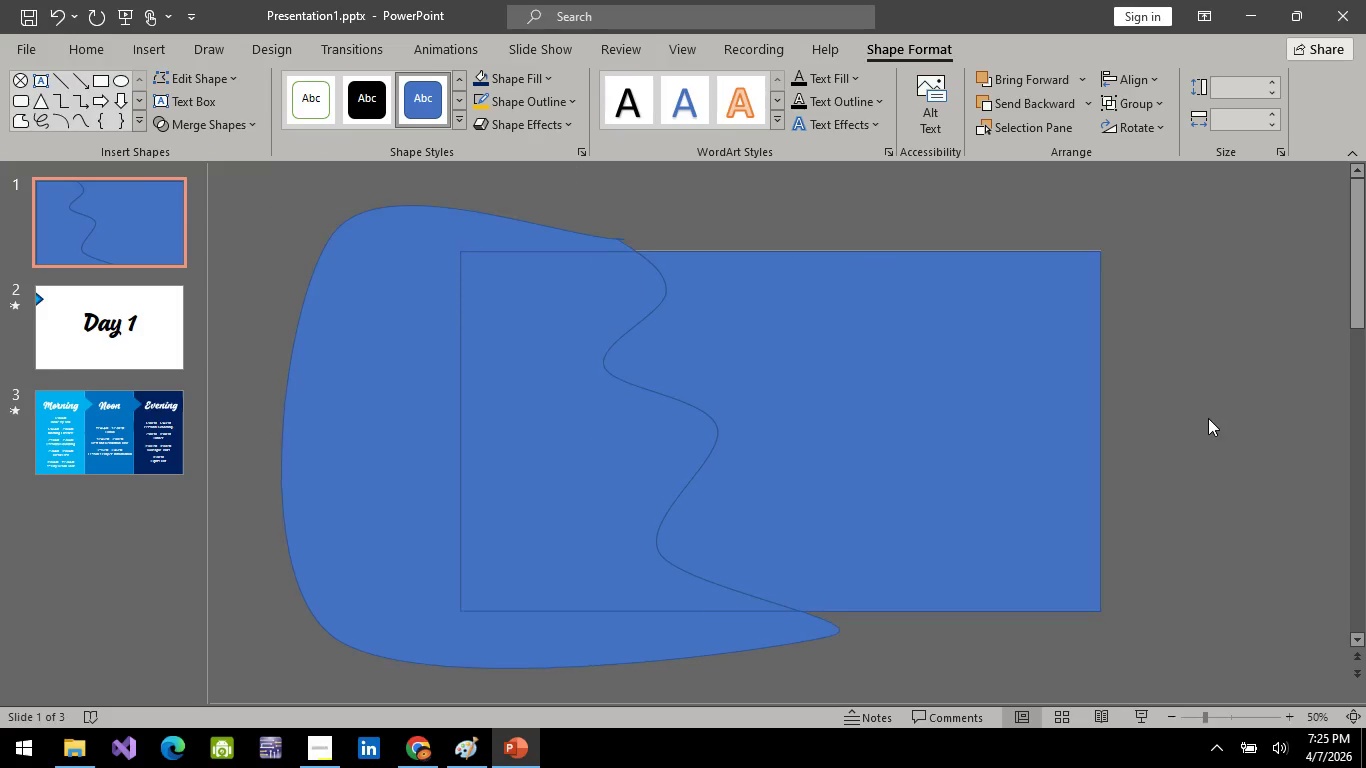 
left_click([392, 300])
 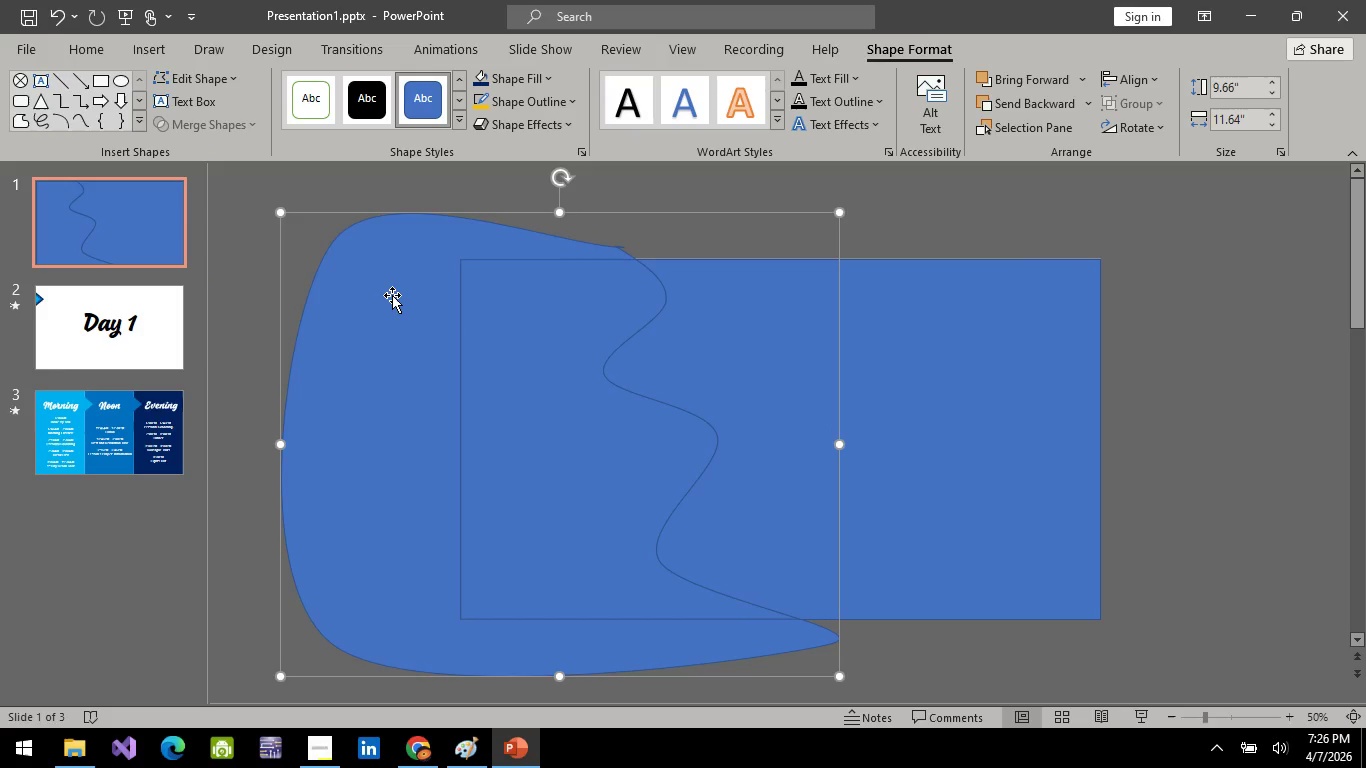 
wait(11.23)
 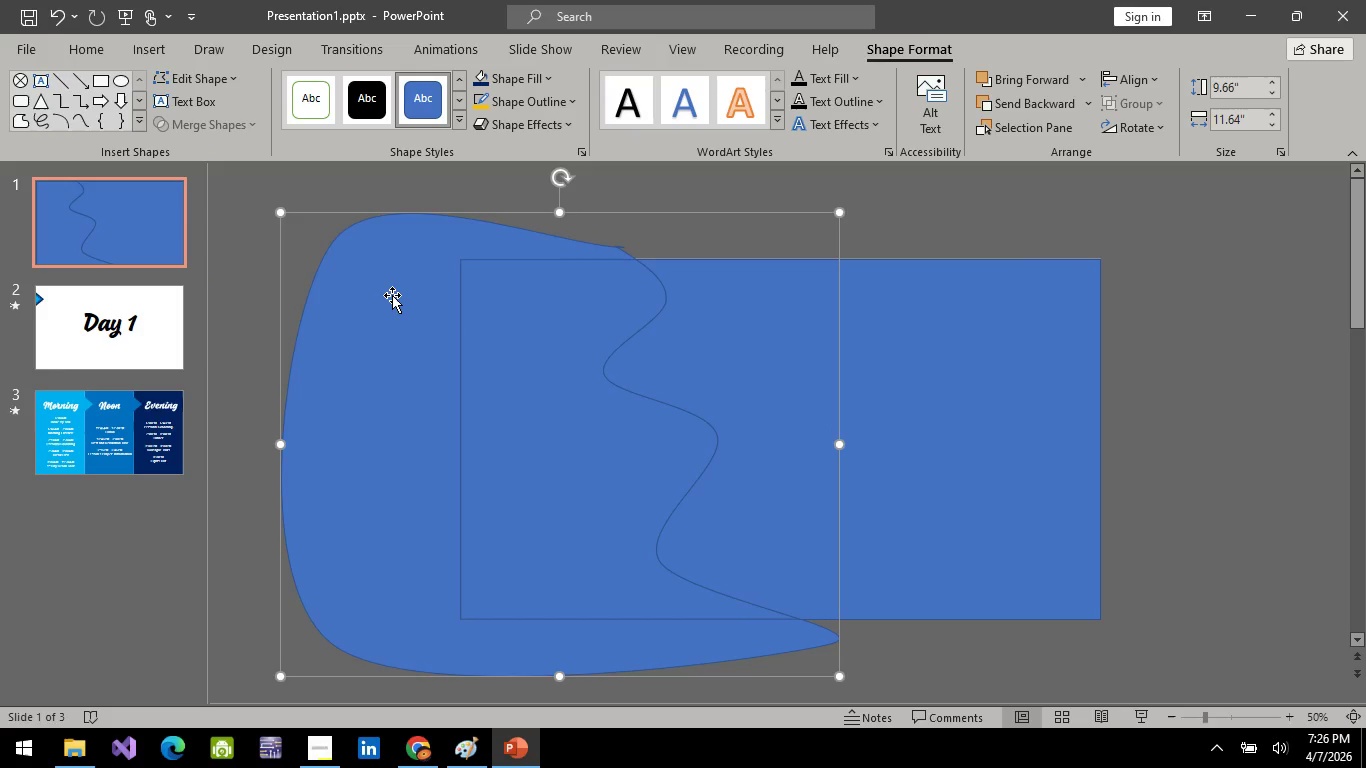 
key(Delete)
 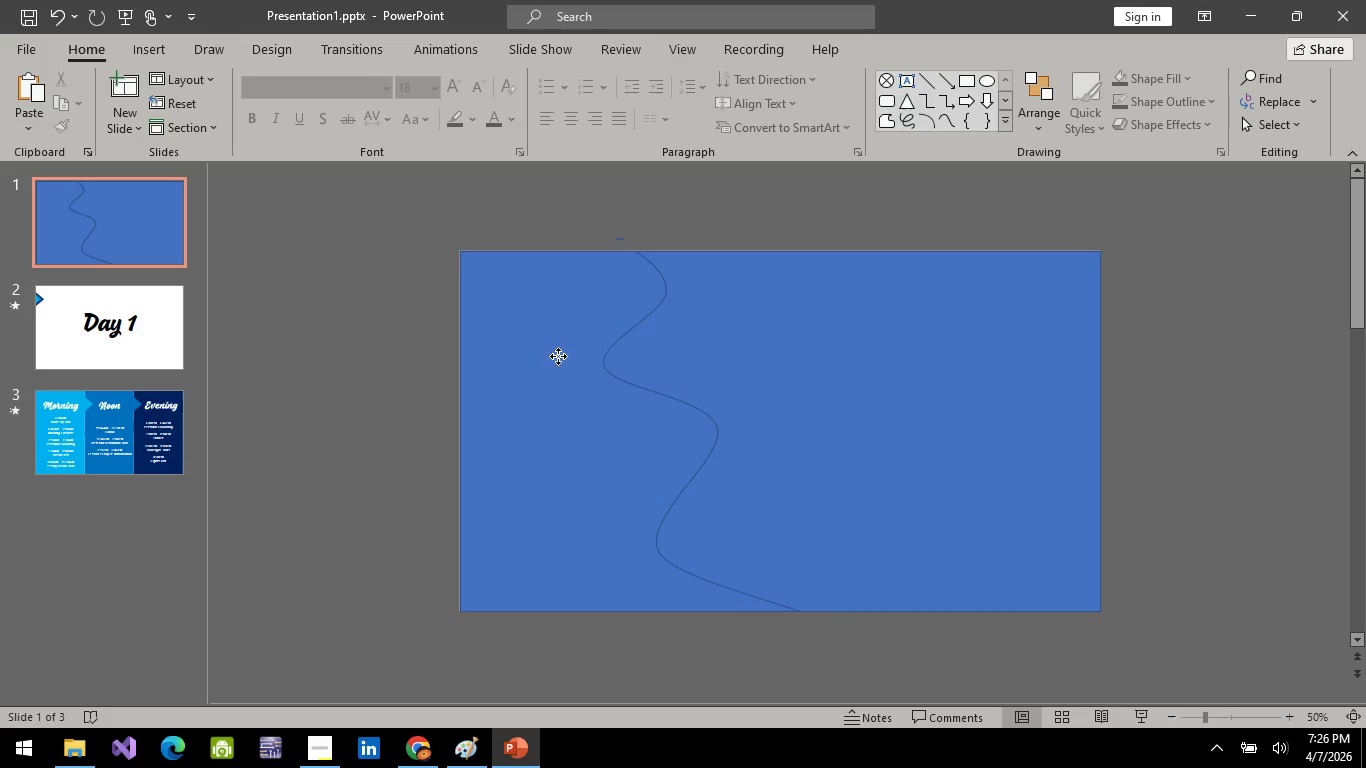 
left_click_drag(start_coordinate=[558, 356], to_coordinate=[944, 394])
 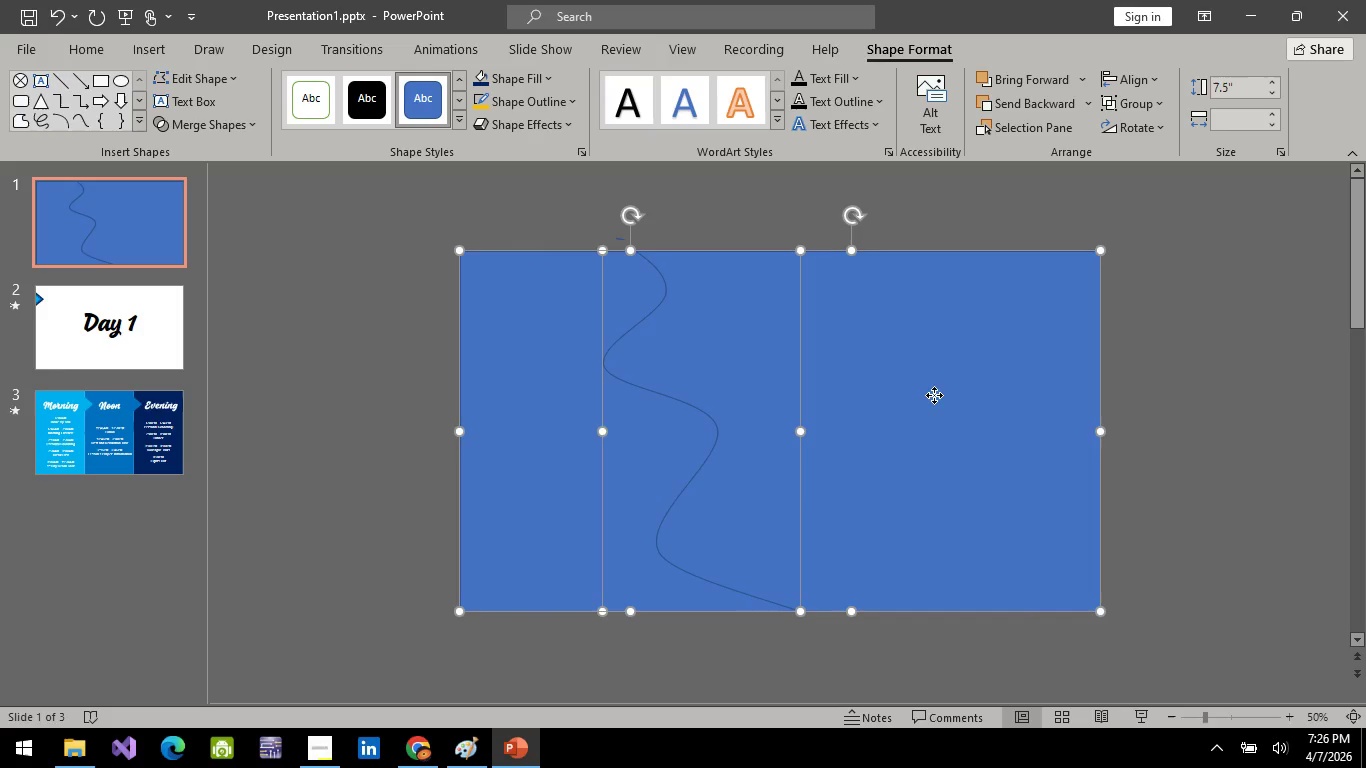 
hold_key(key=ControlLeft, duration=0.59)
left_click([944, 394])
 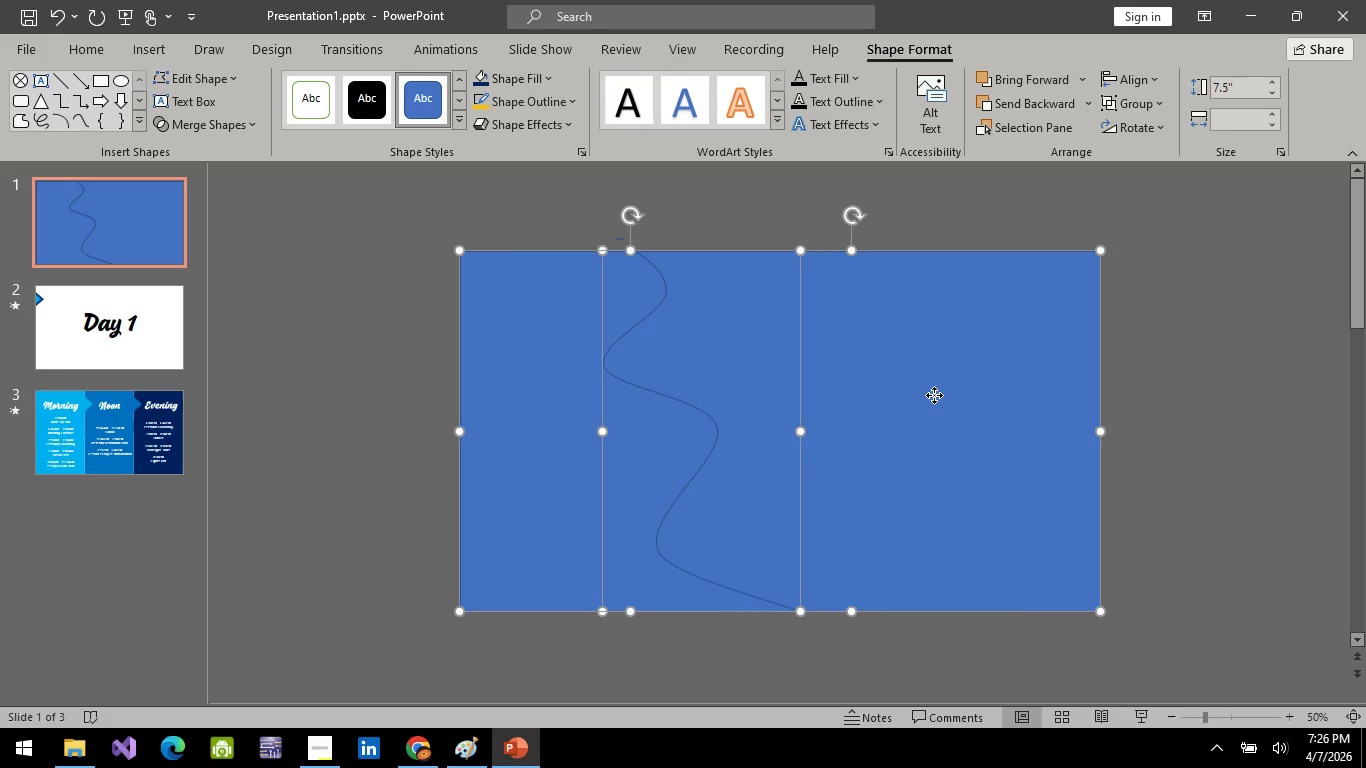 
left_click_drag(start_coordinate=[934, 395], to_coordinate=[935, 402])
 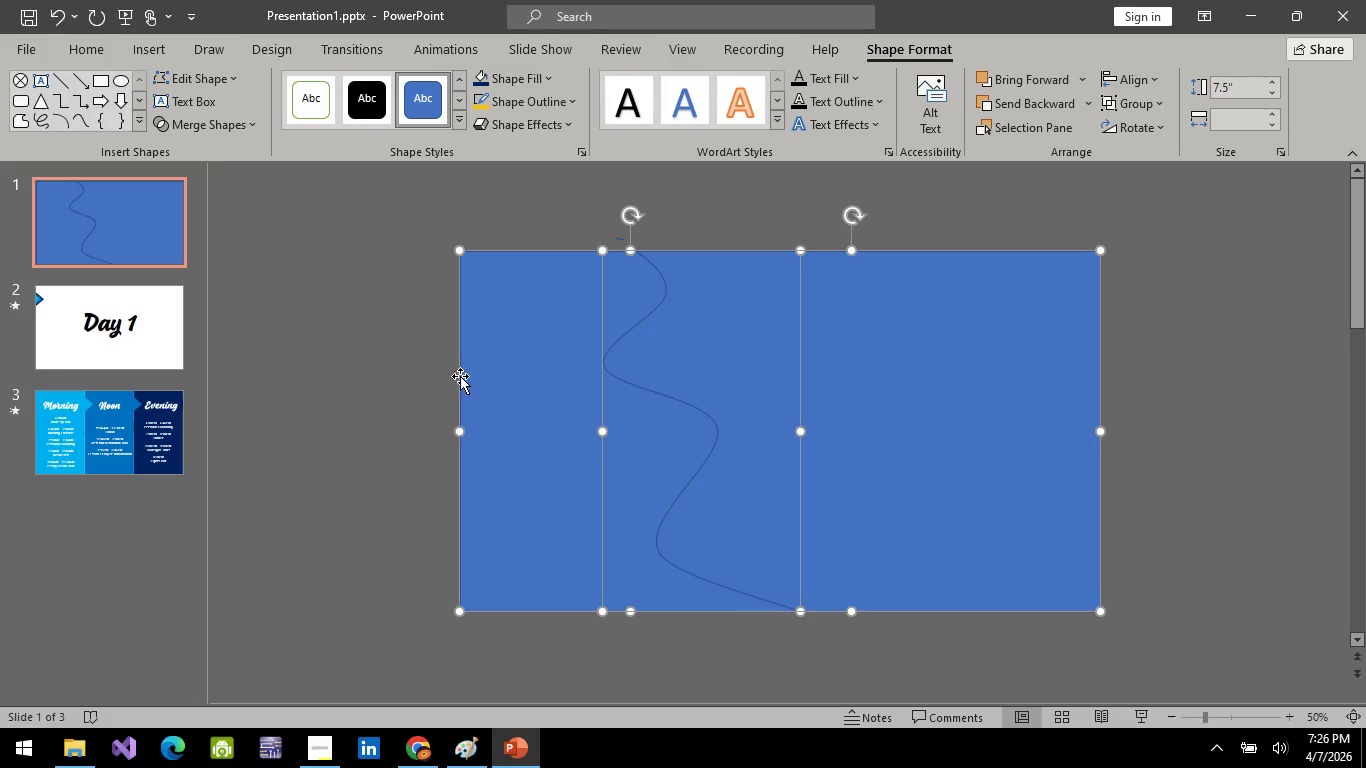 
left_click([333, 373])
 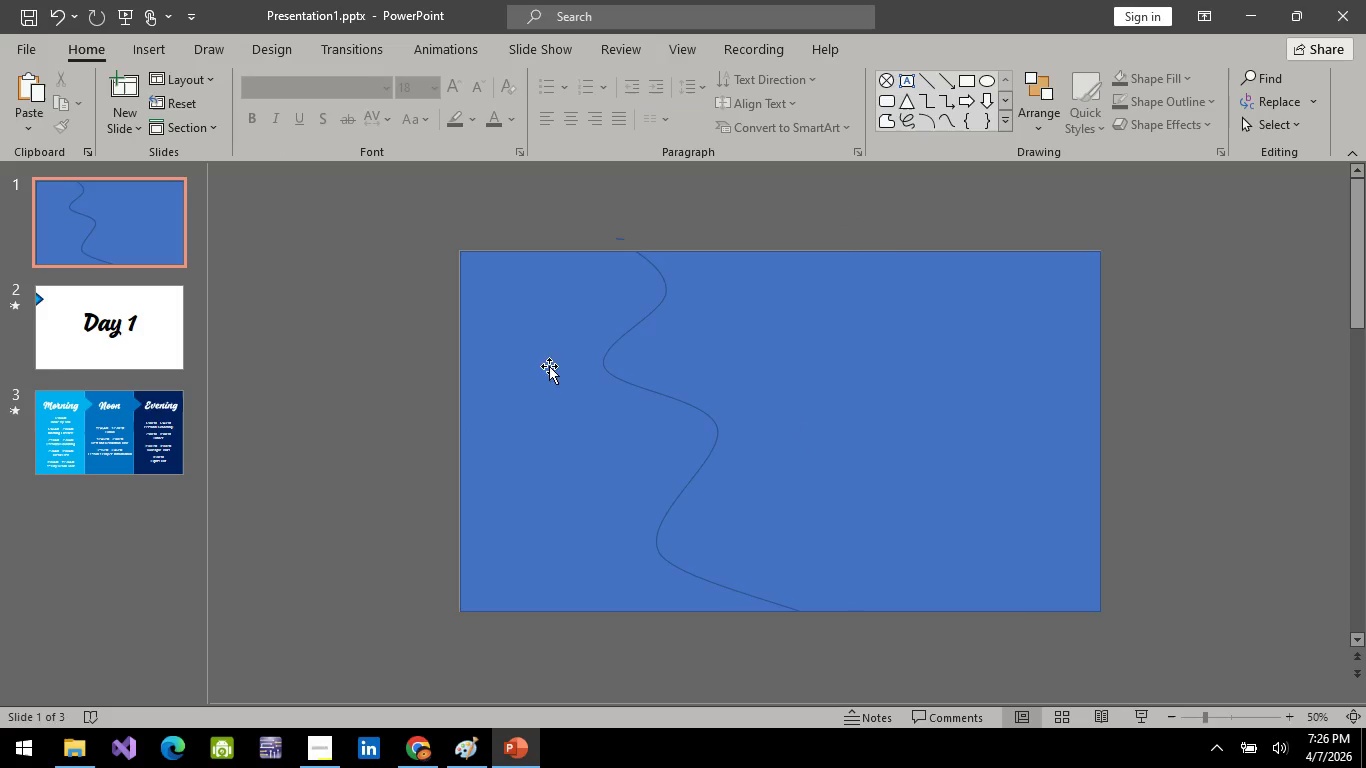 
left_click_drag(start_coordinate=[547, 368], to_coordinate=[838, 360])
 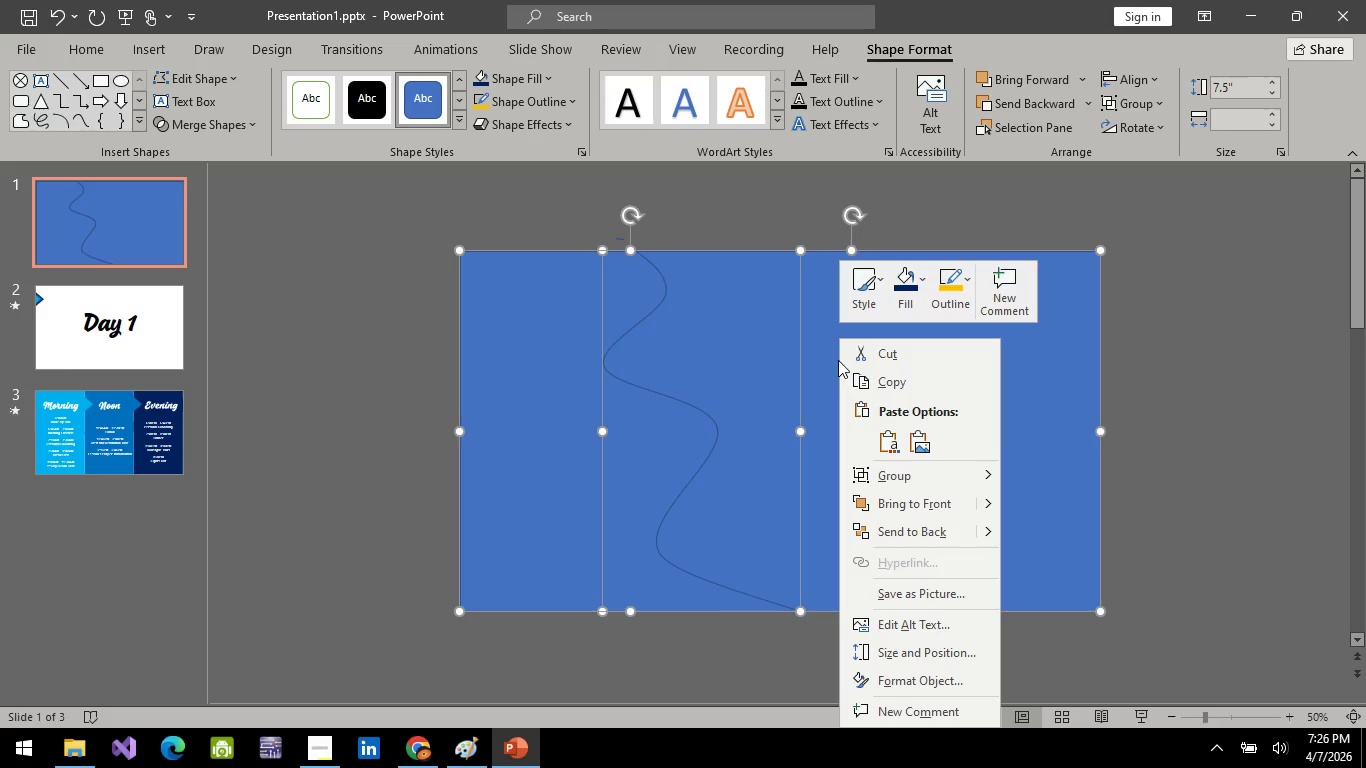 
hold_key(key=ControlLeft, duration=0.78)
left_click([838, 360])
 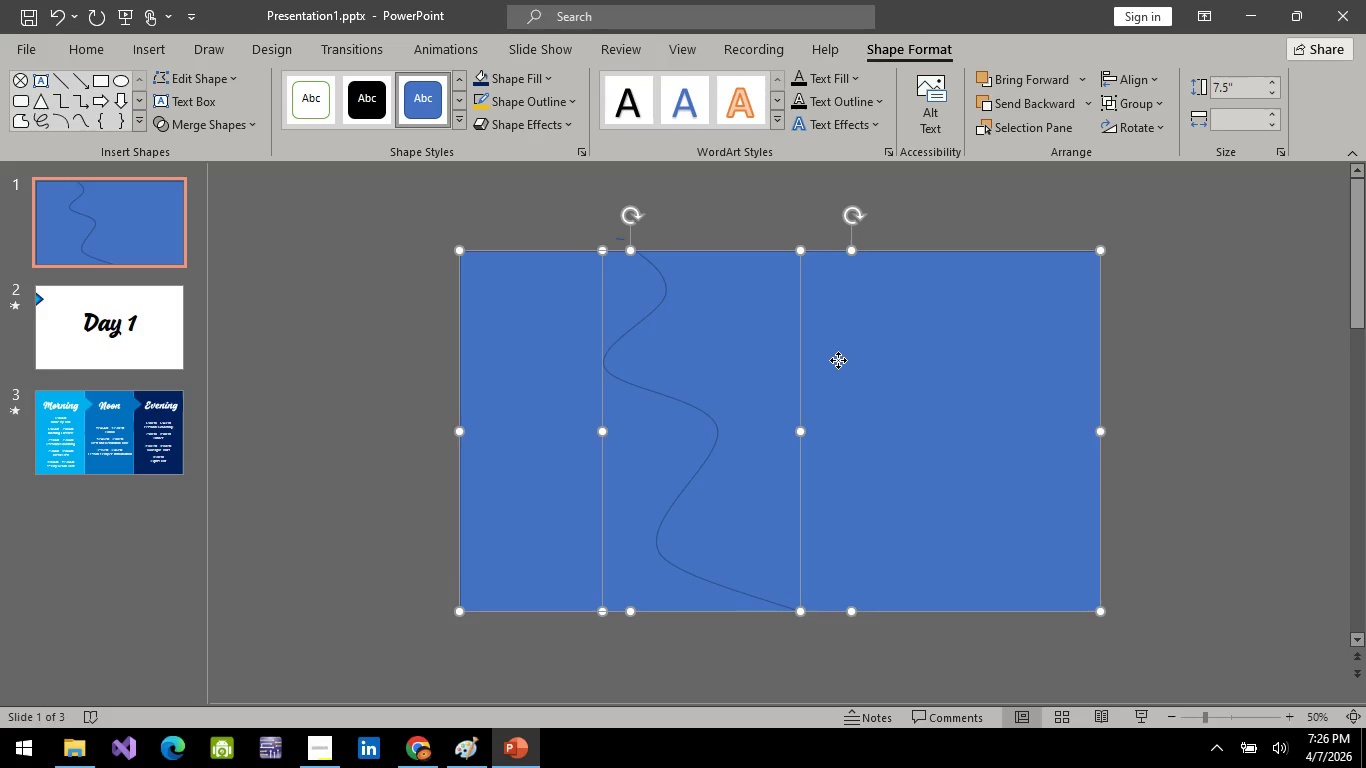 
right_click([838, 360])
 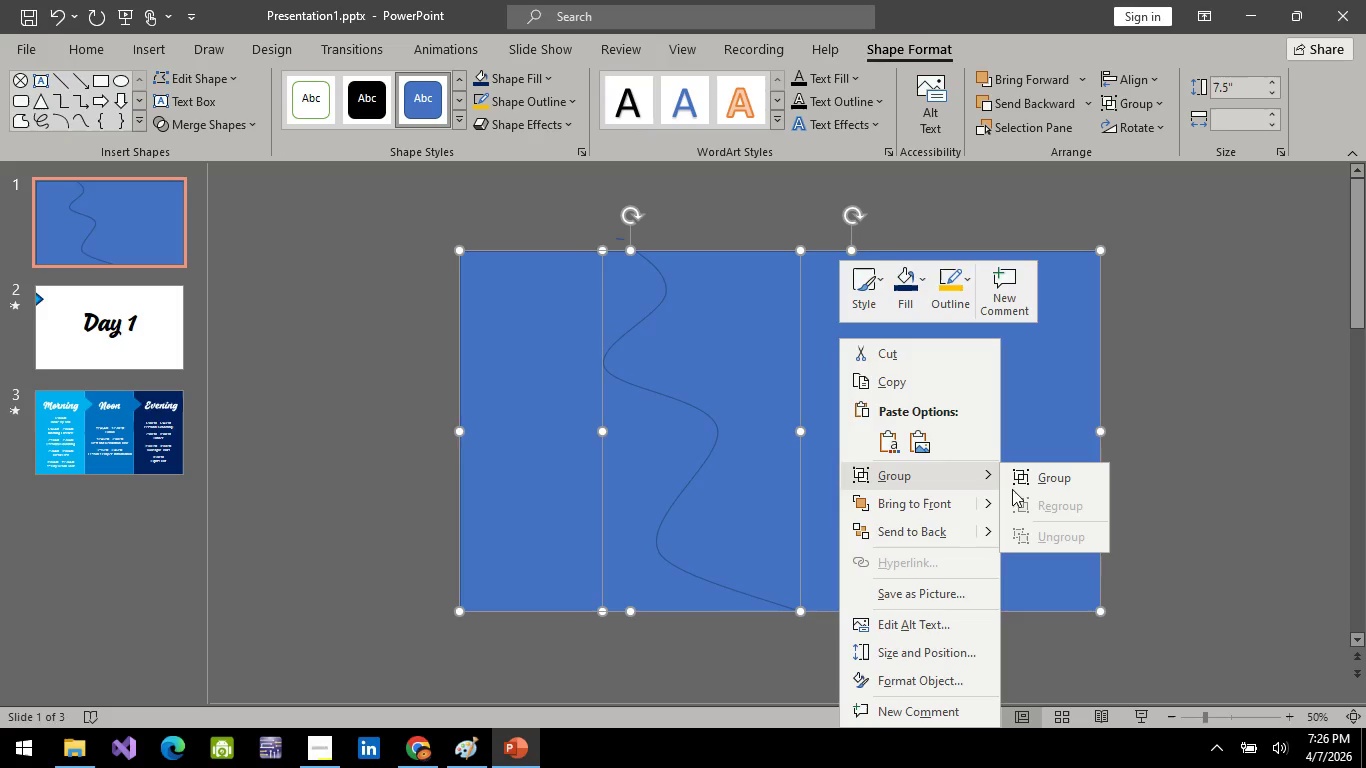 
left_click([1252, 402])
 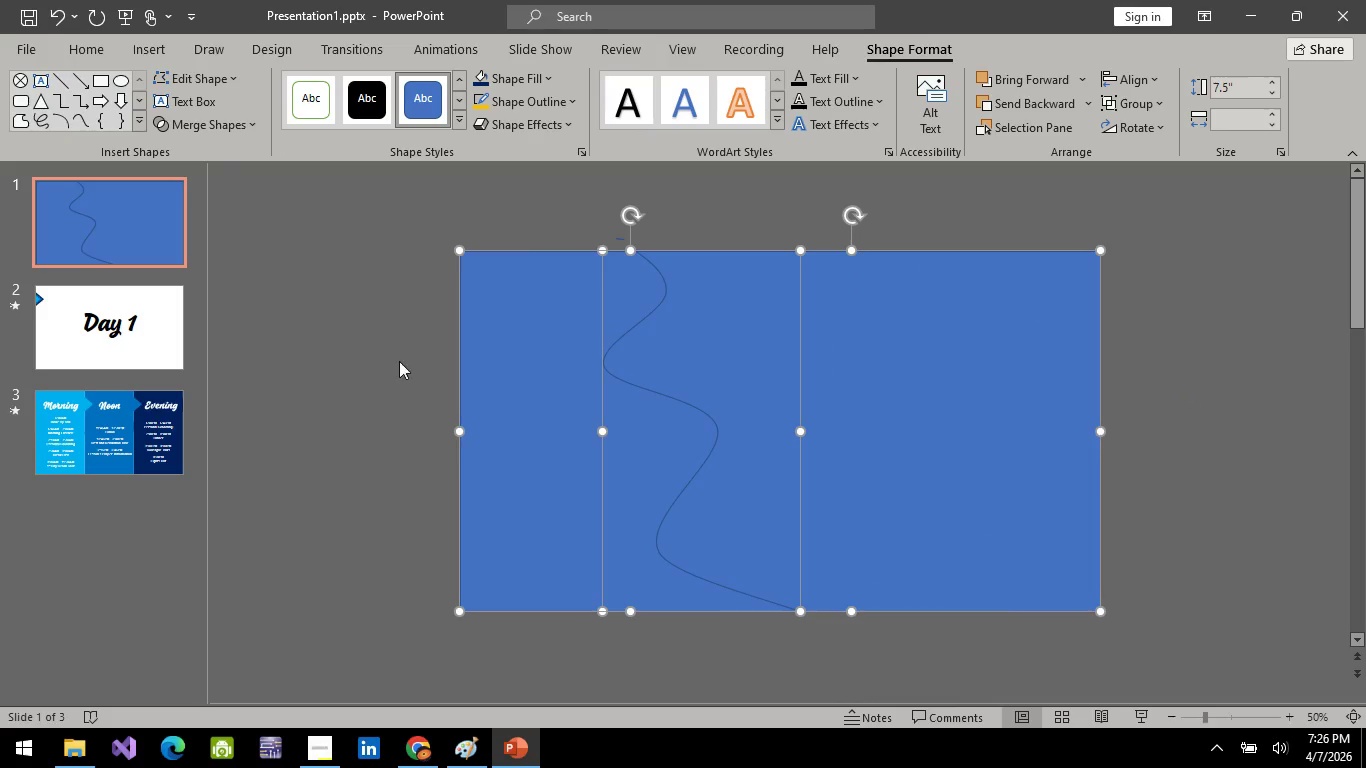 
left_click([393, 362])
 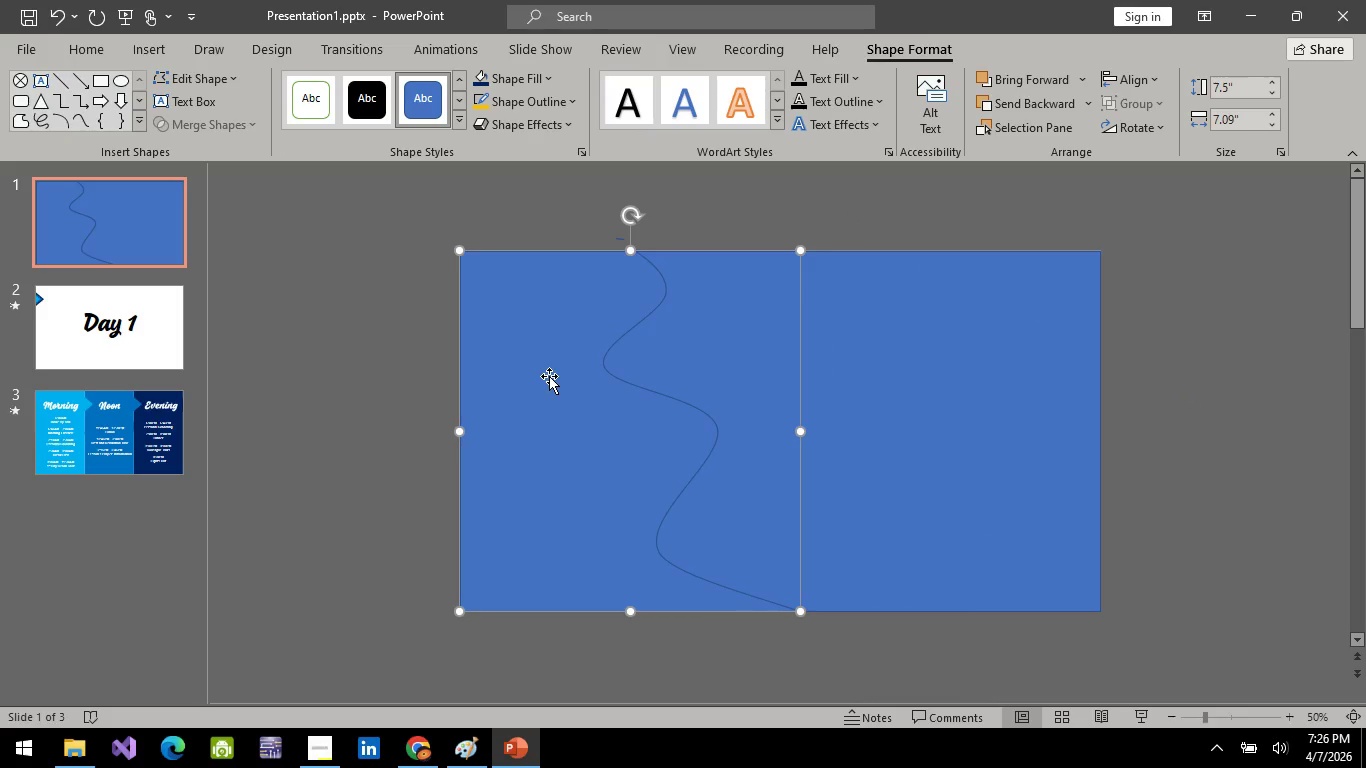 
left_click_drag(start_coordinate=[549, 376], to_coordinate=[418, 377])
 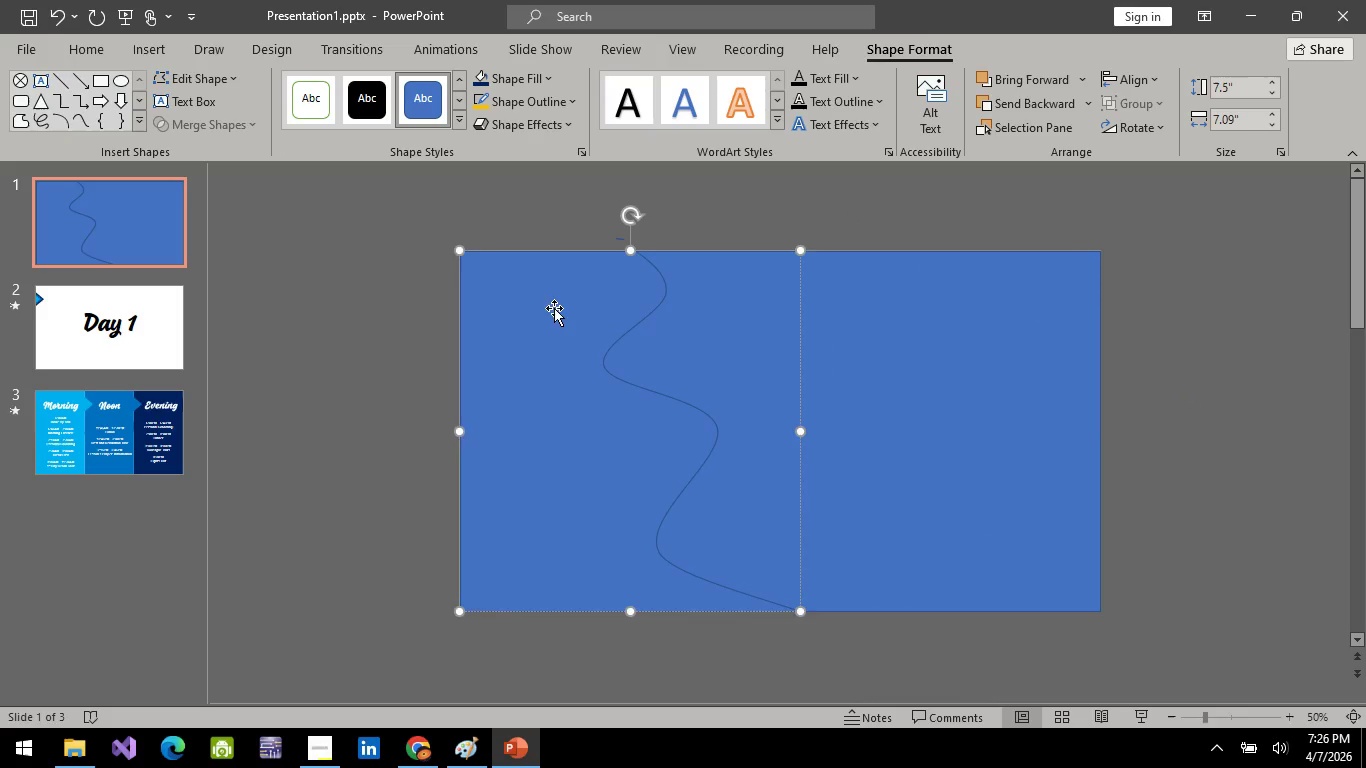 
left_click_drag(start_coordinate=[554, 308], to_coordinate=[485, 320])
 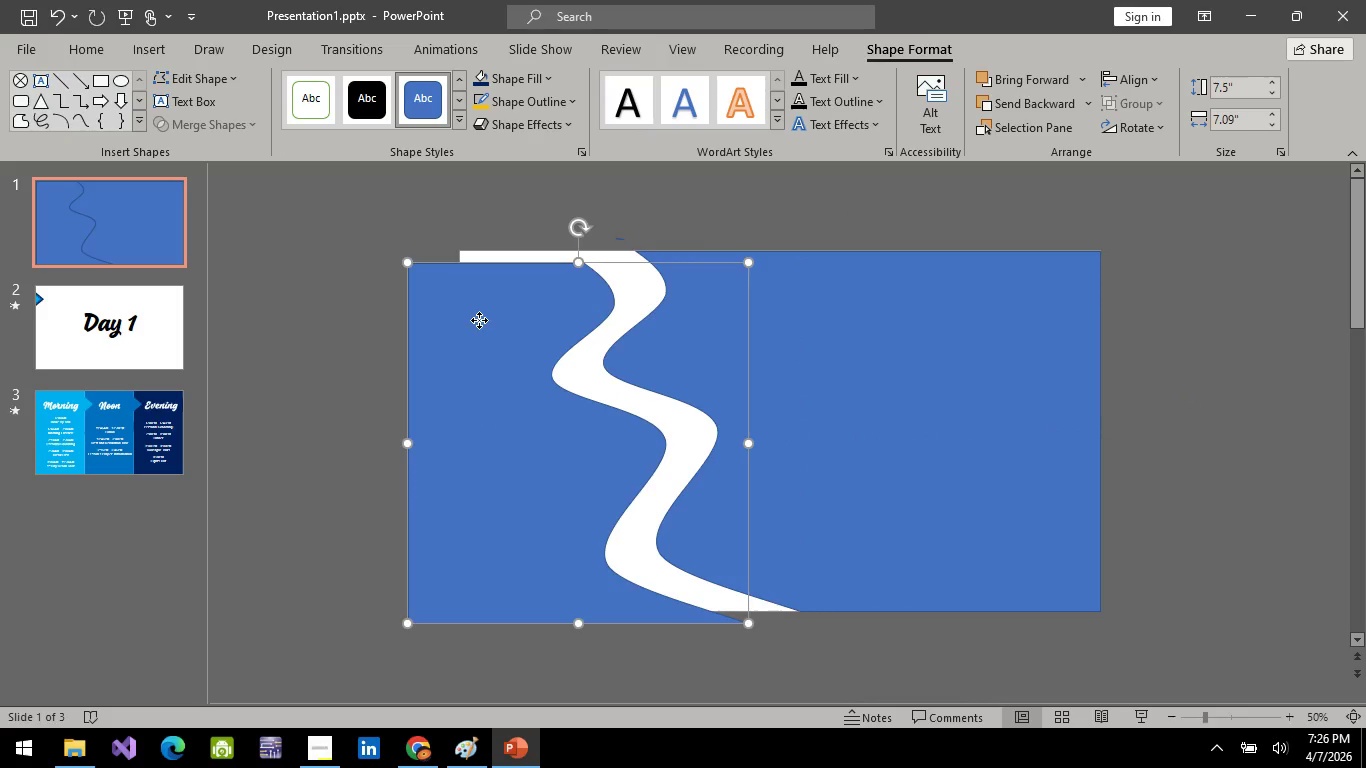 
left_click_drag(start_coordinate=[480, 320], to_coordinate=[467, 305])
 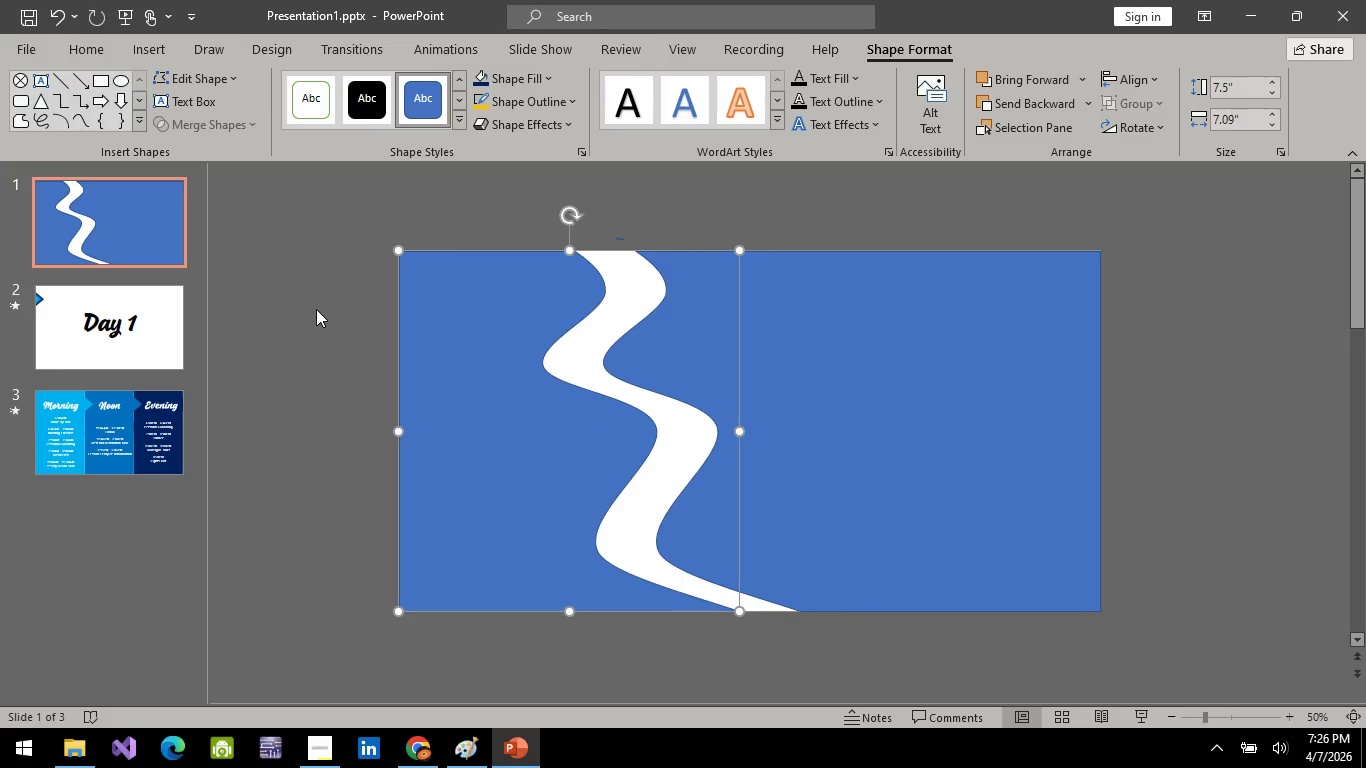 
left_click_drag(start_coordinate=[556, 442], to_coordinate=[504, 437])
 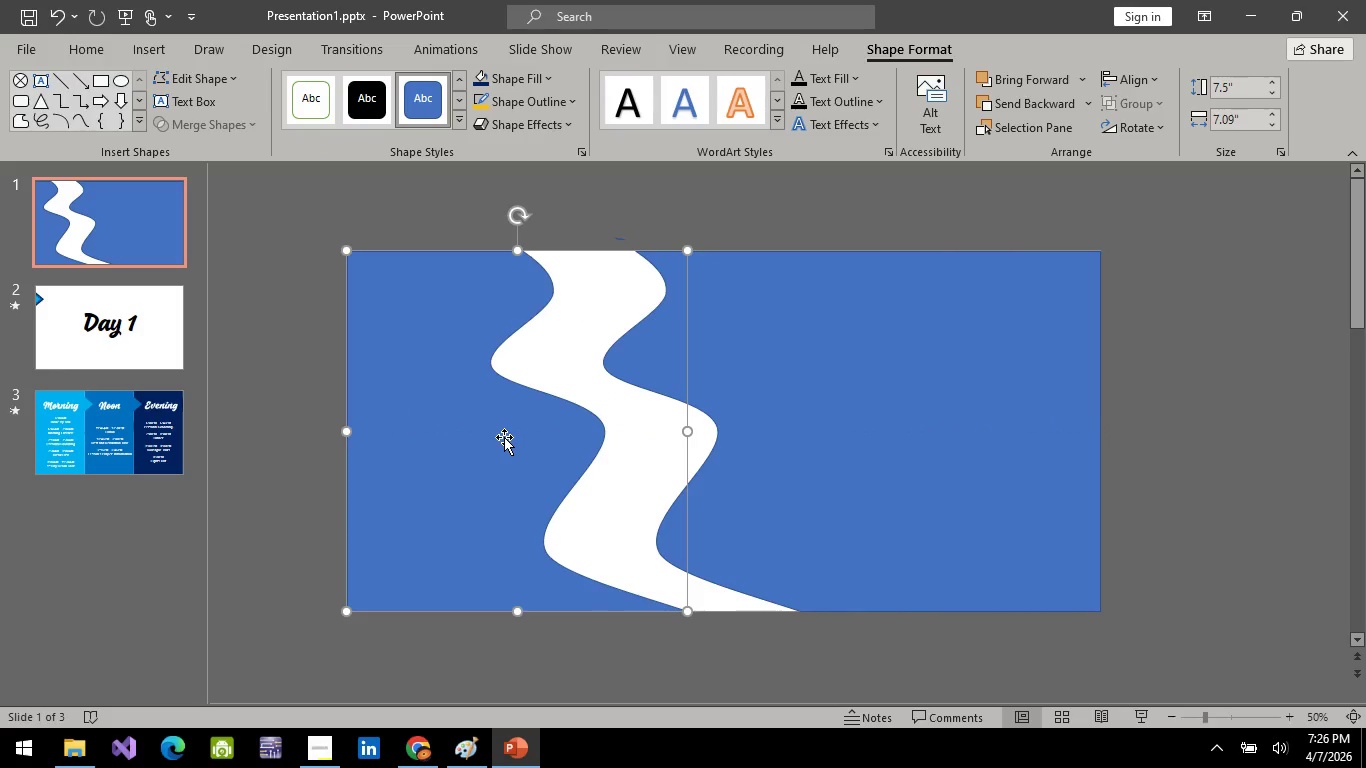 
wait(17.52)
 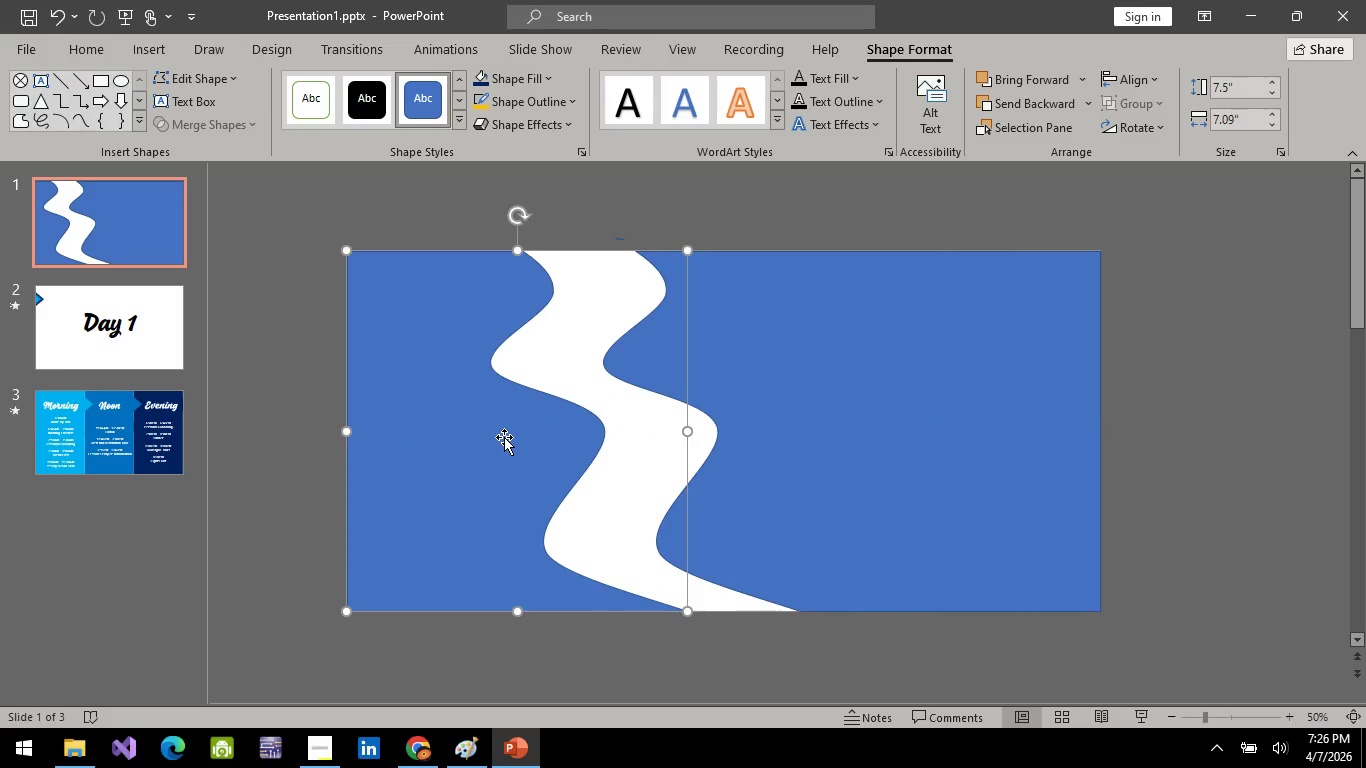 
mouse_move([323, 729])
 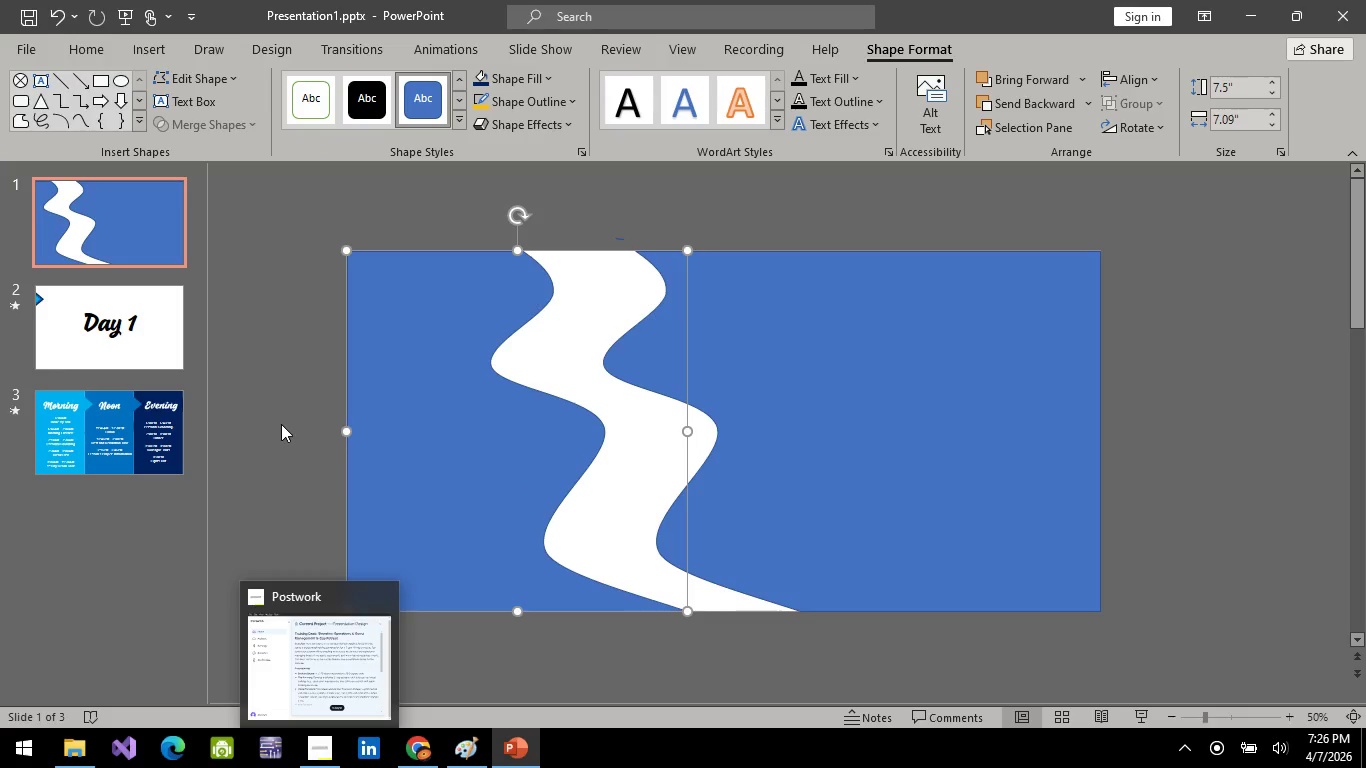 
left_click([281, 424])
 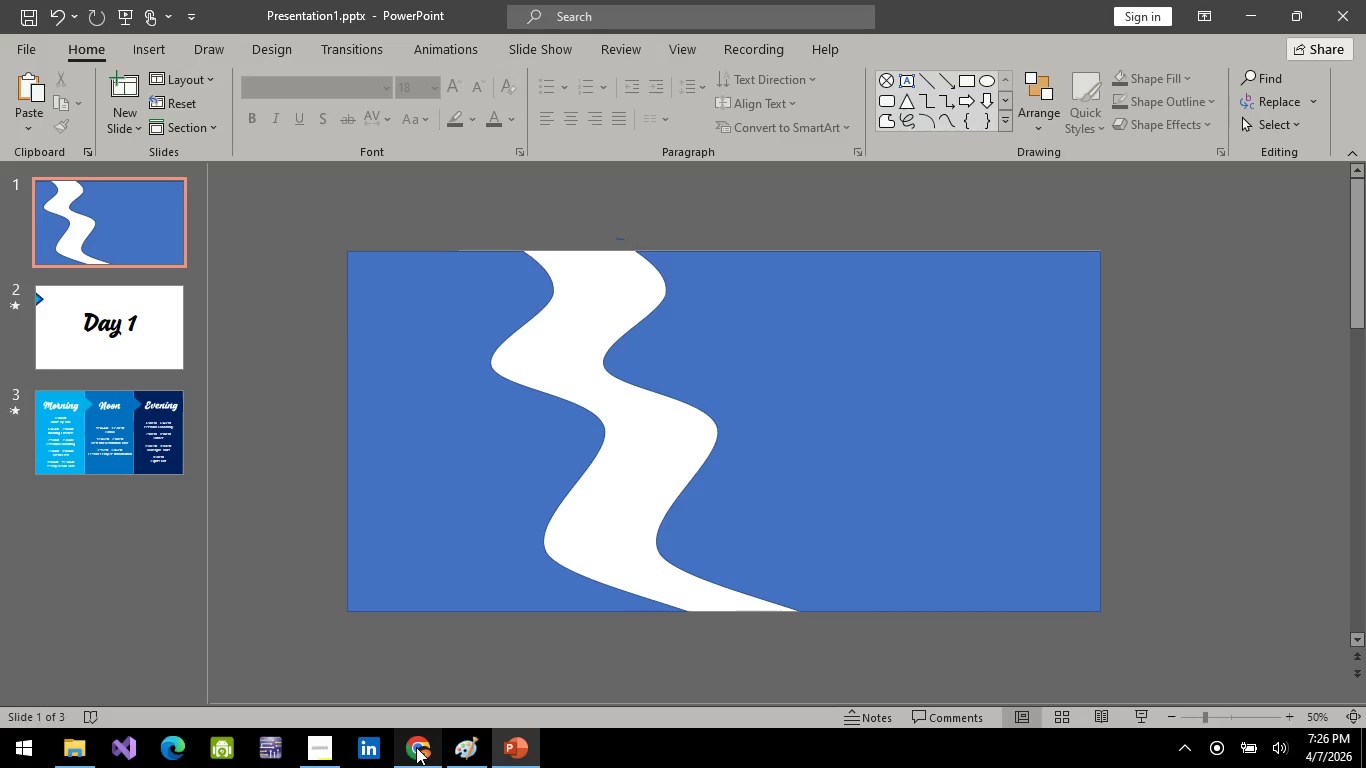 
left_click([416, 747])
 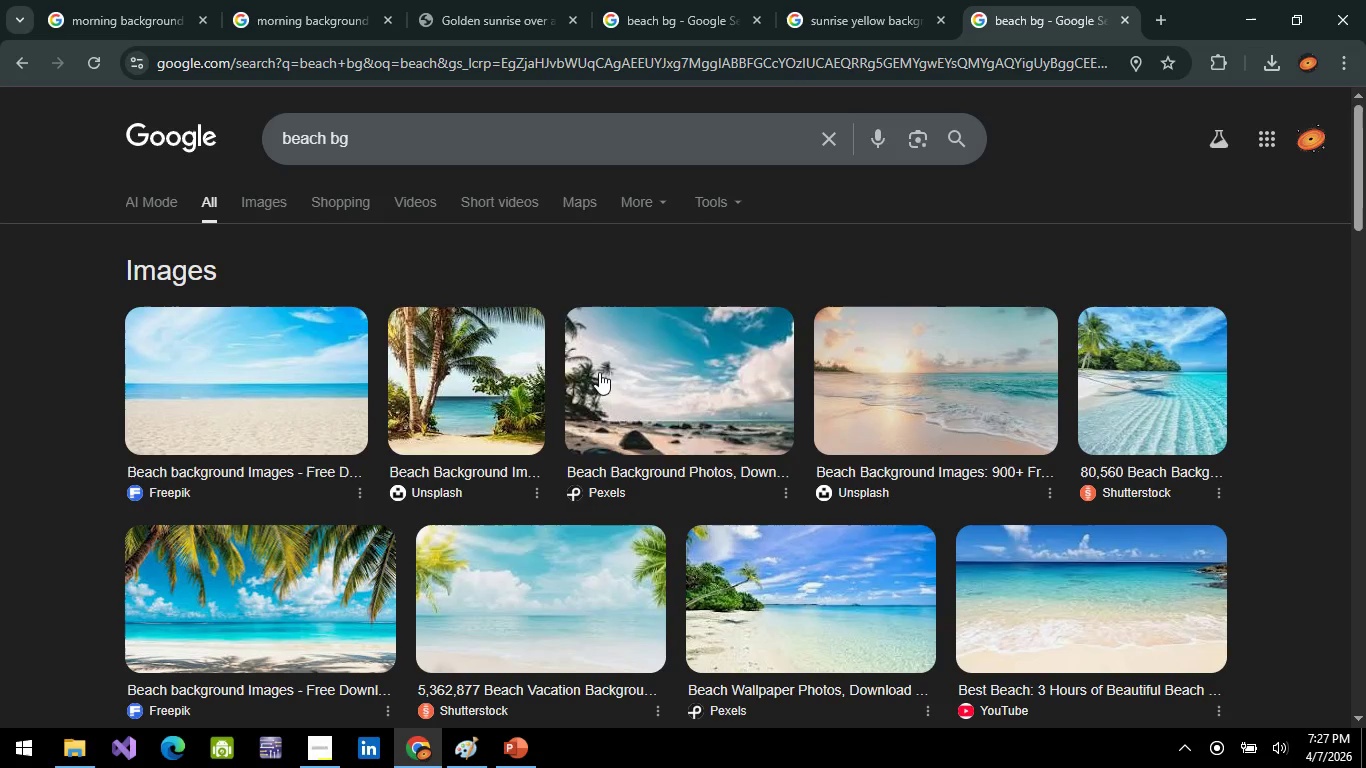 
wait(7.36)
 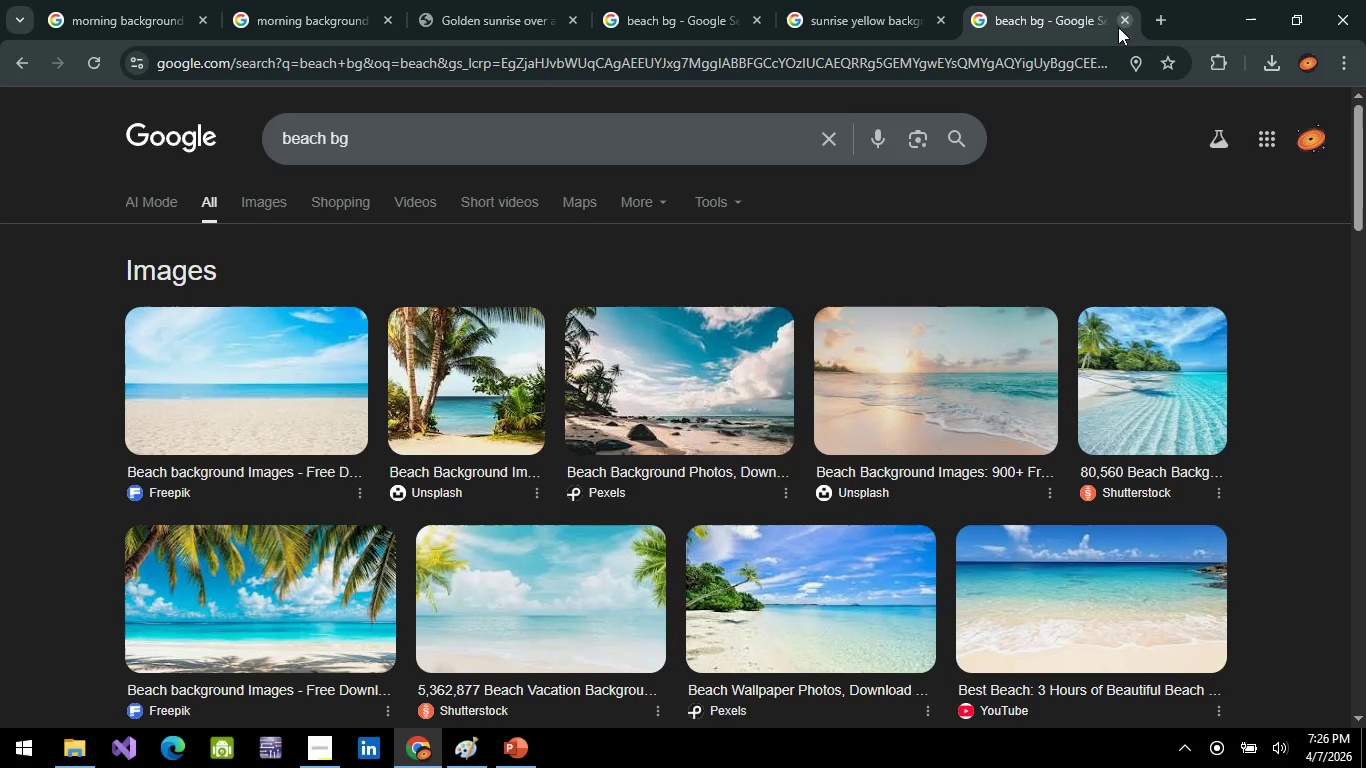 
left_click([1156, 12])
 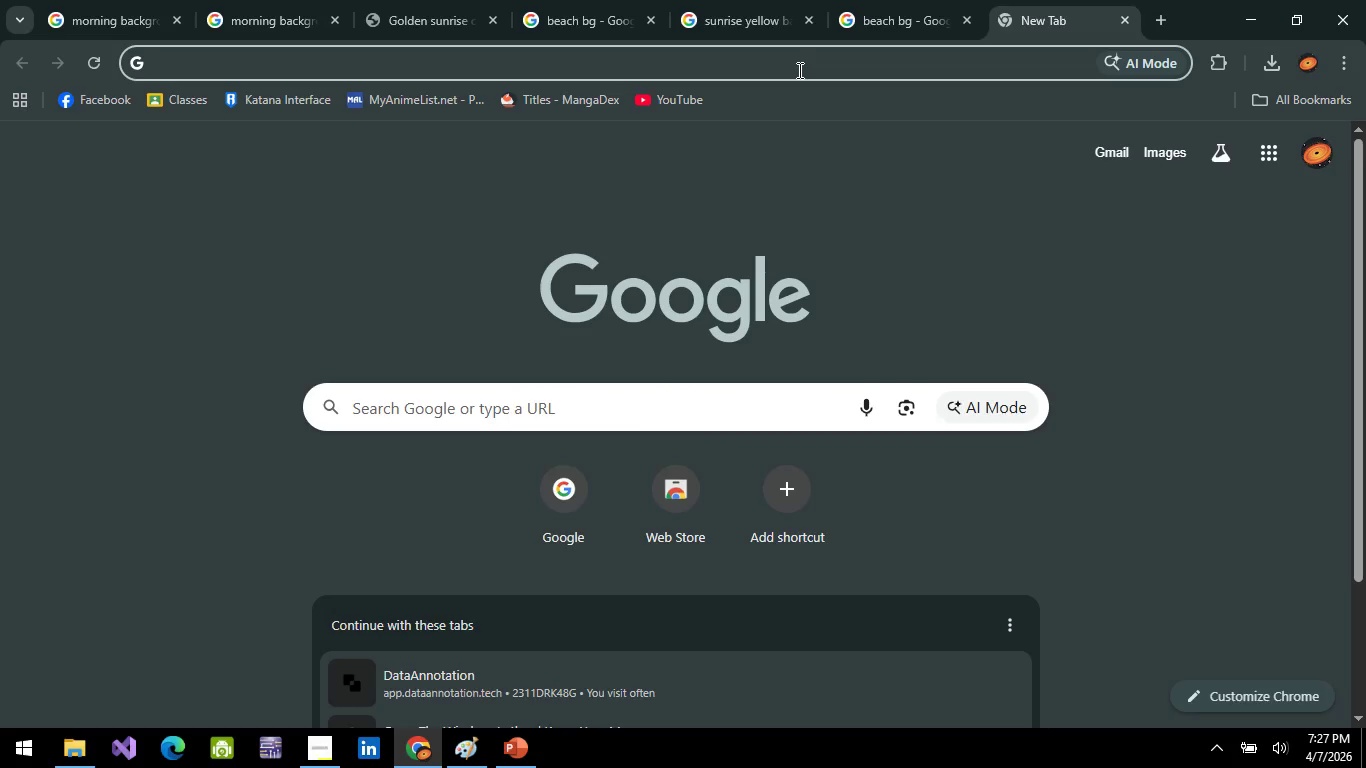 
type(beach tre)
key(Backspace)
key(Backspace)
key(Backspace)
type(sceneery)
 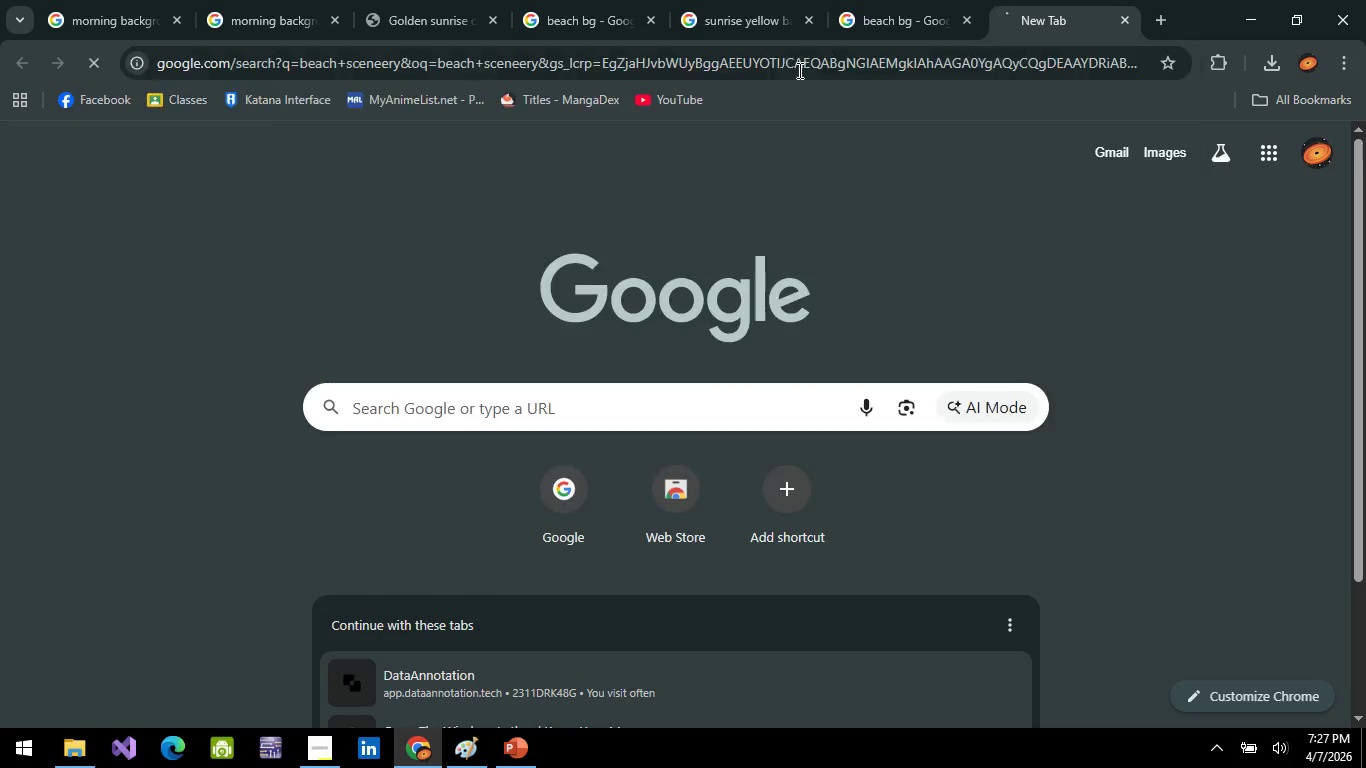 
key(Enter)
 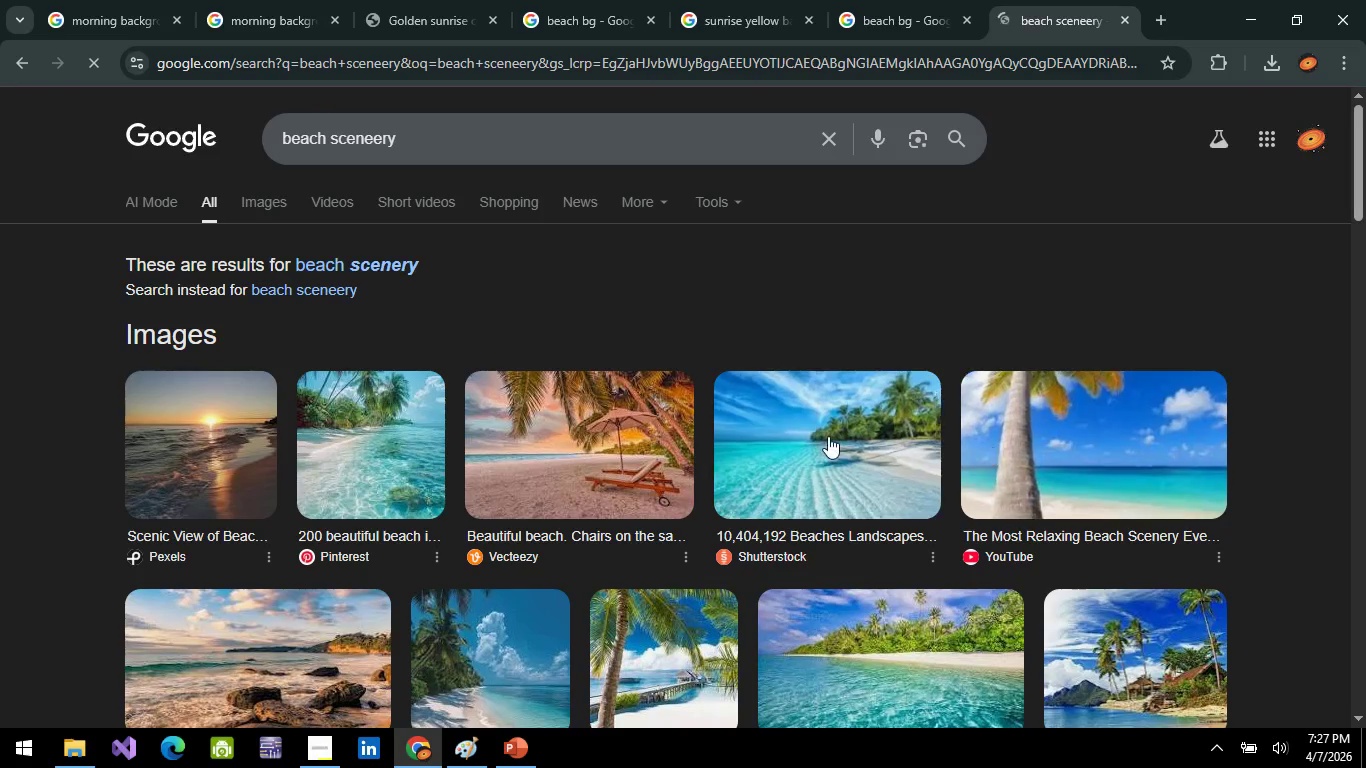 
scroll: coordinate [925, 593], scroll_direction: down, amount: 2.0
 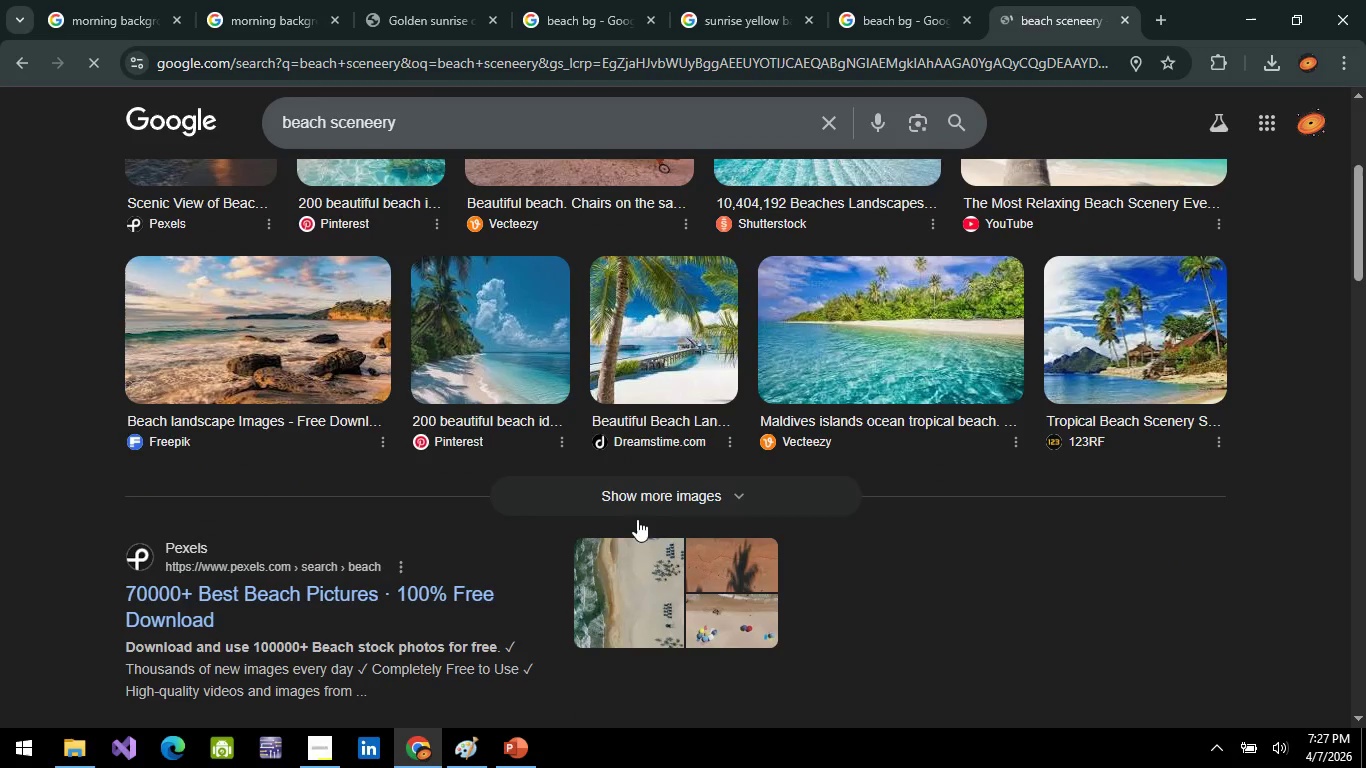 
scroll: coordinate [251, 205], scroll_direction: up, amount: 7.0
 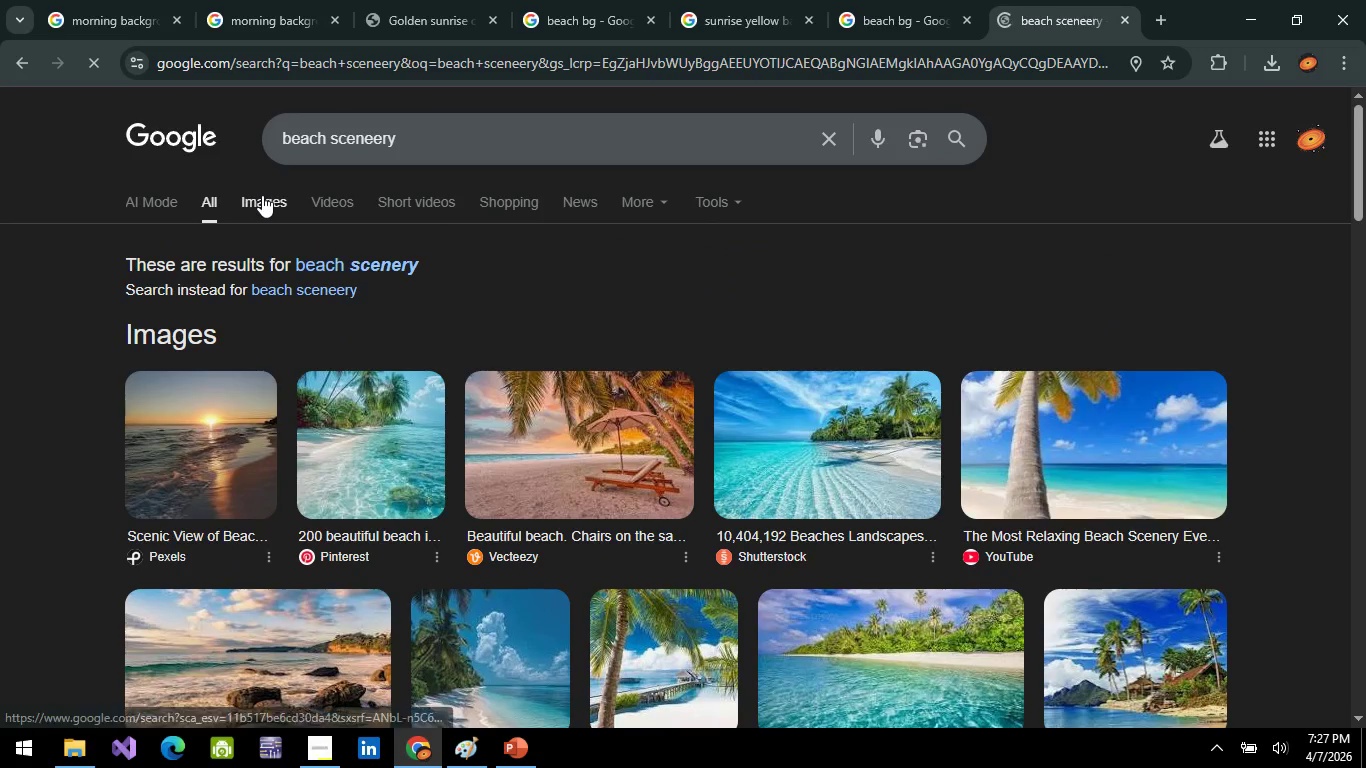 
left_click([262, 195])
 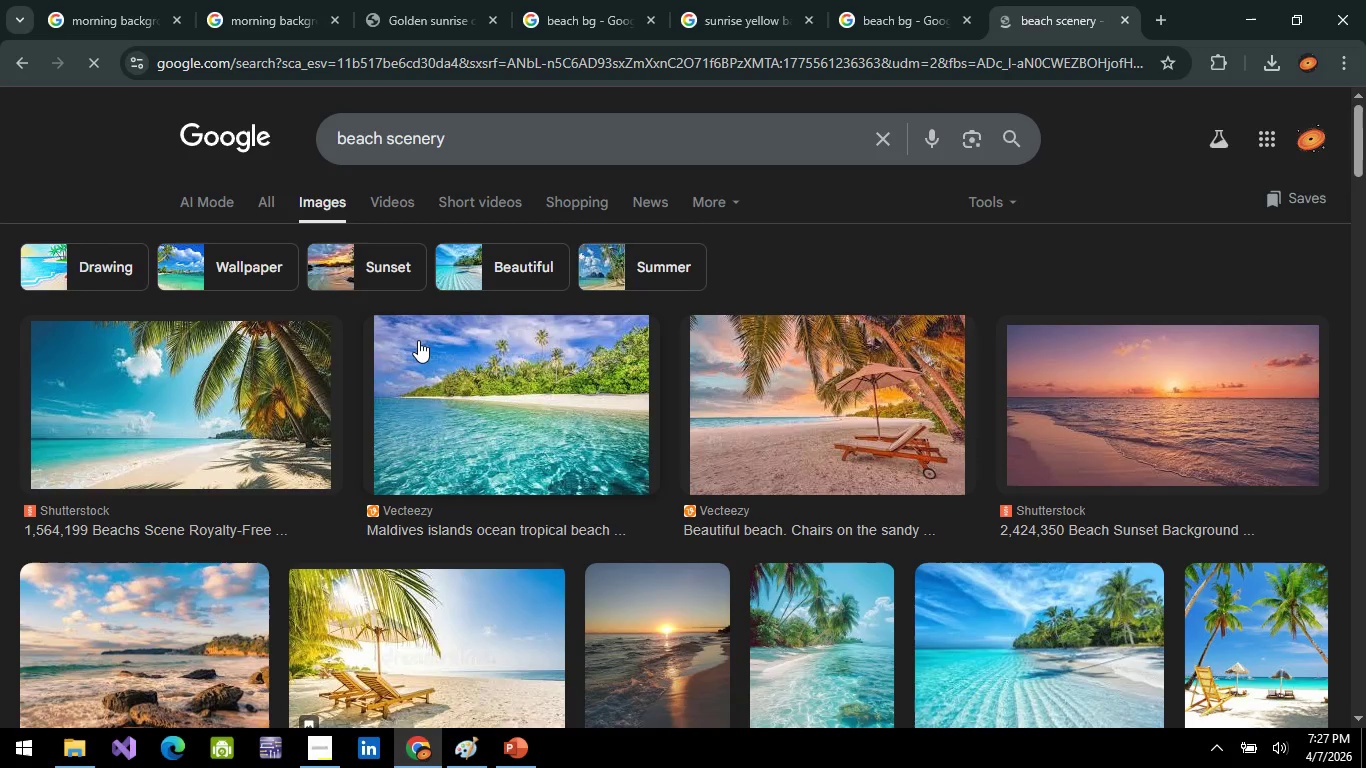 
scroll: coordinate [452, 384], scroll_direction: down, amount: 3.0
 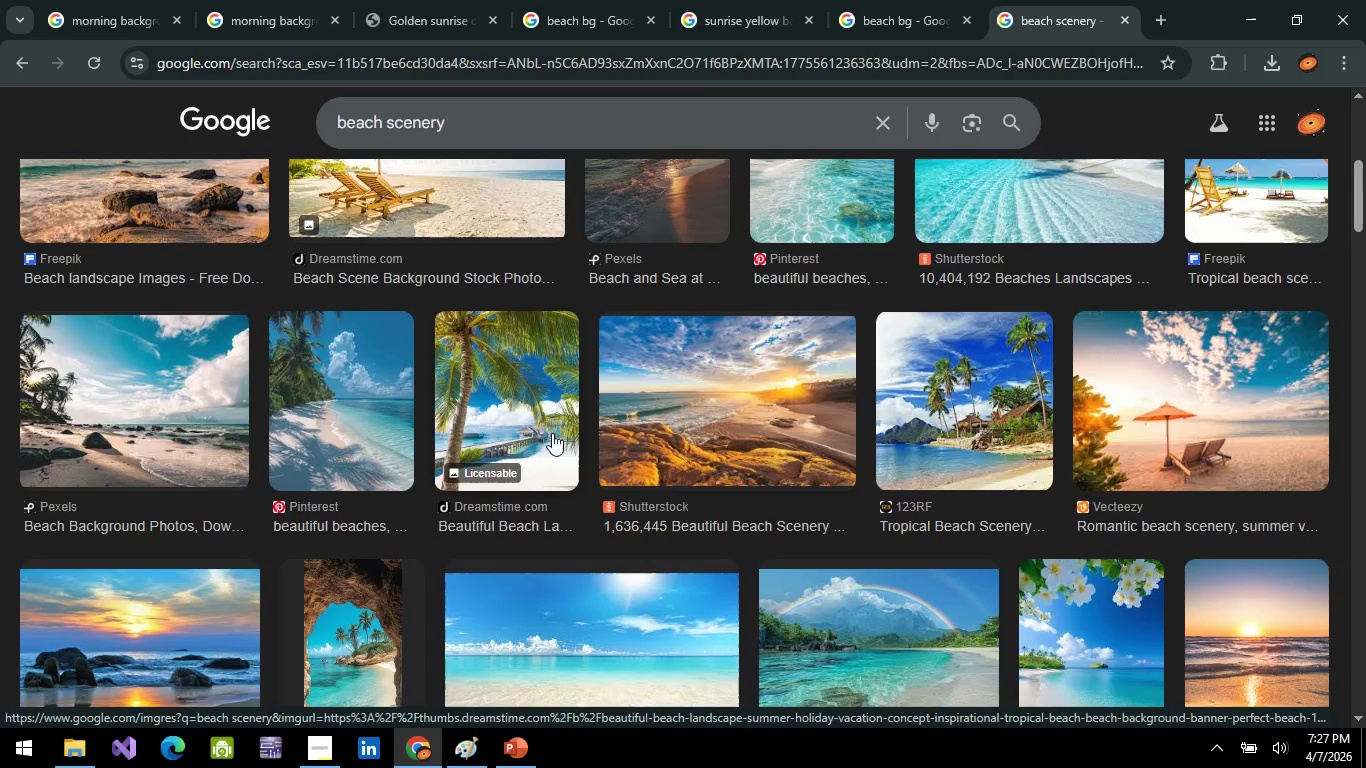 
wait(16.5)
 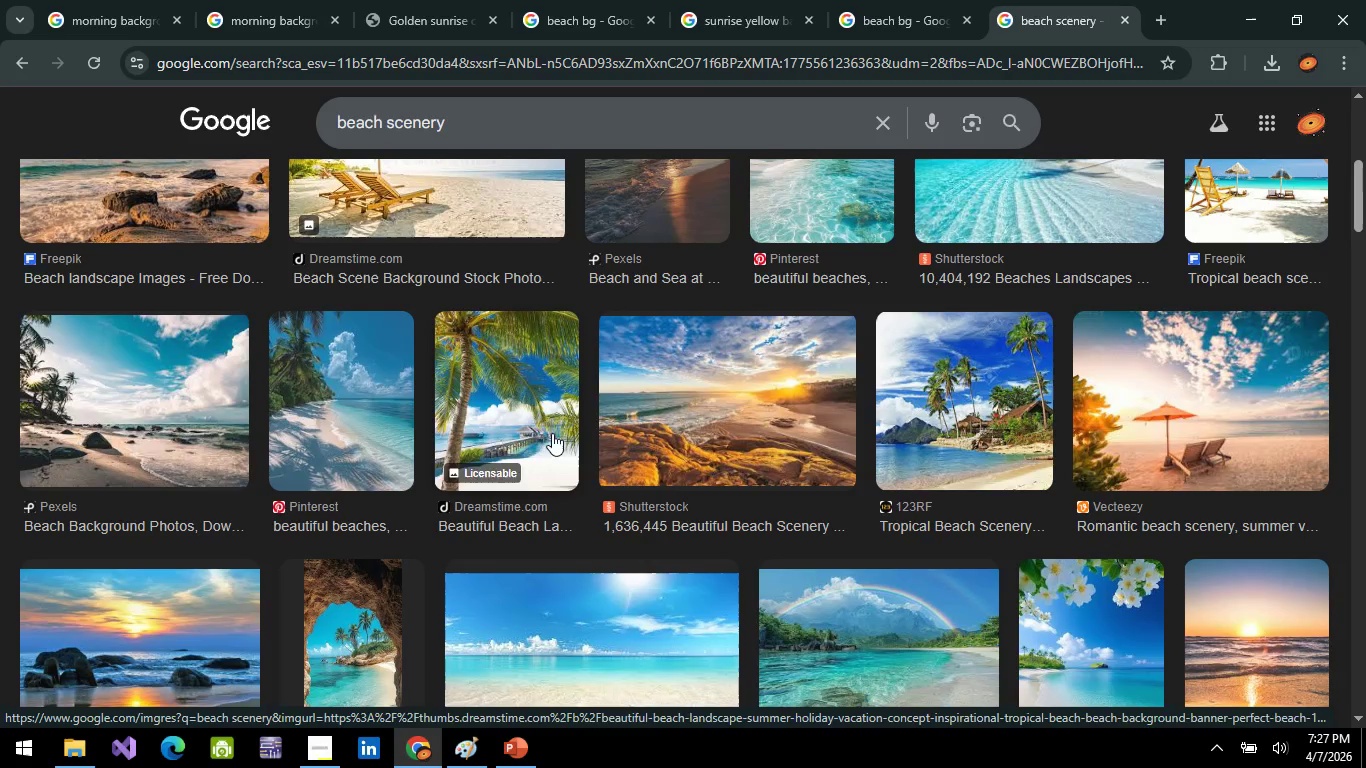 
key(Alt+AltLeft)
 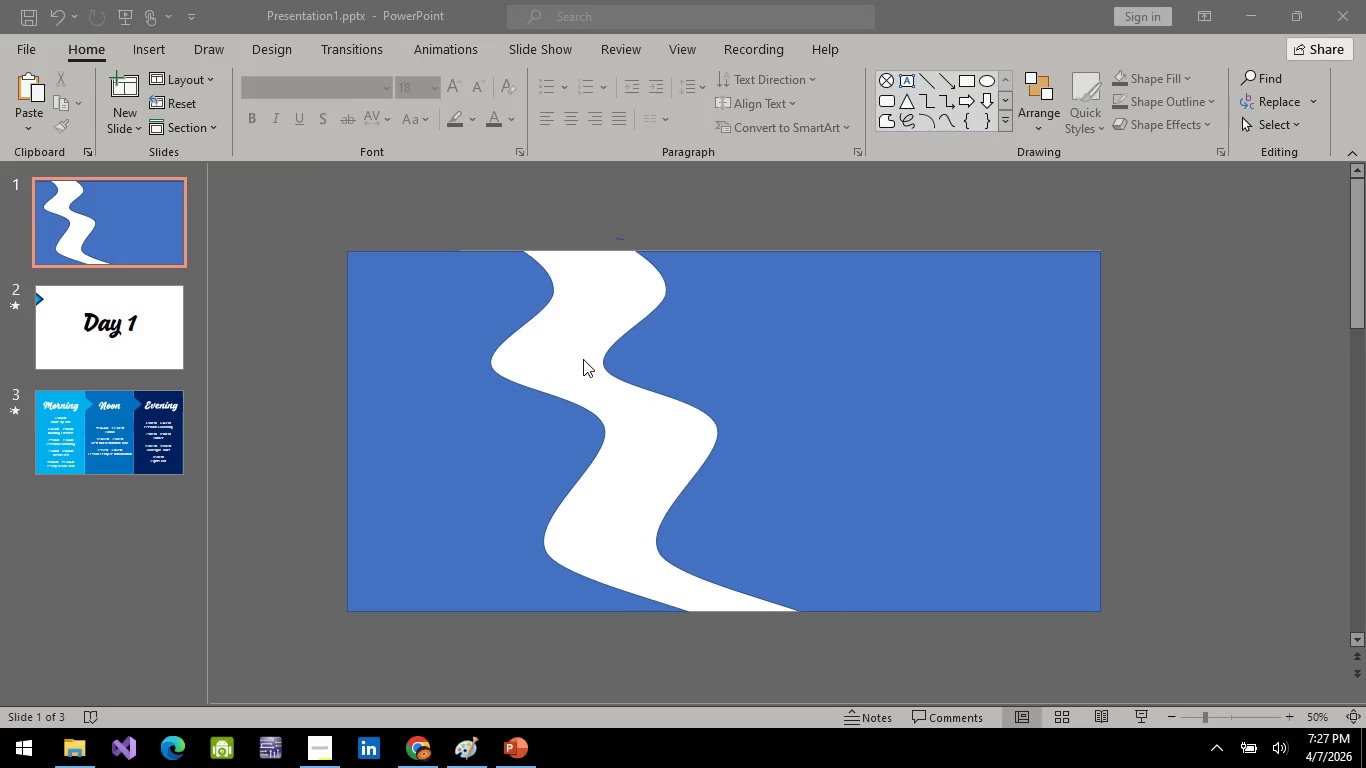 
key(Alt+Tab)
 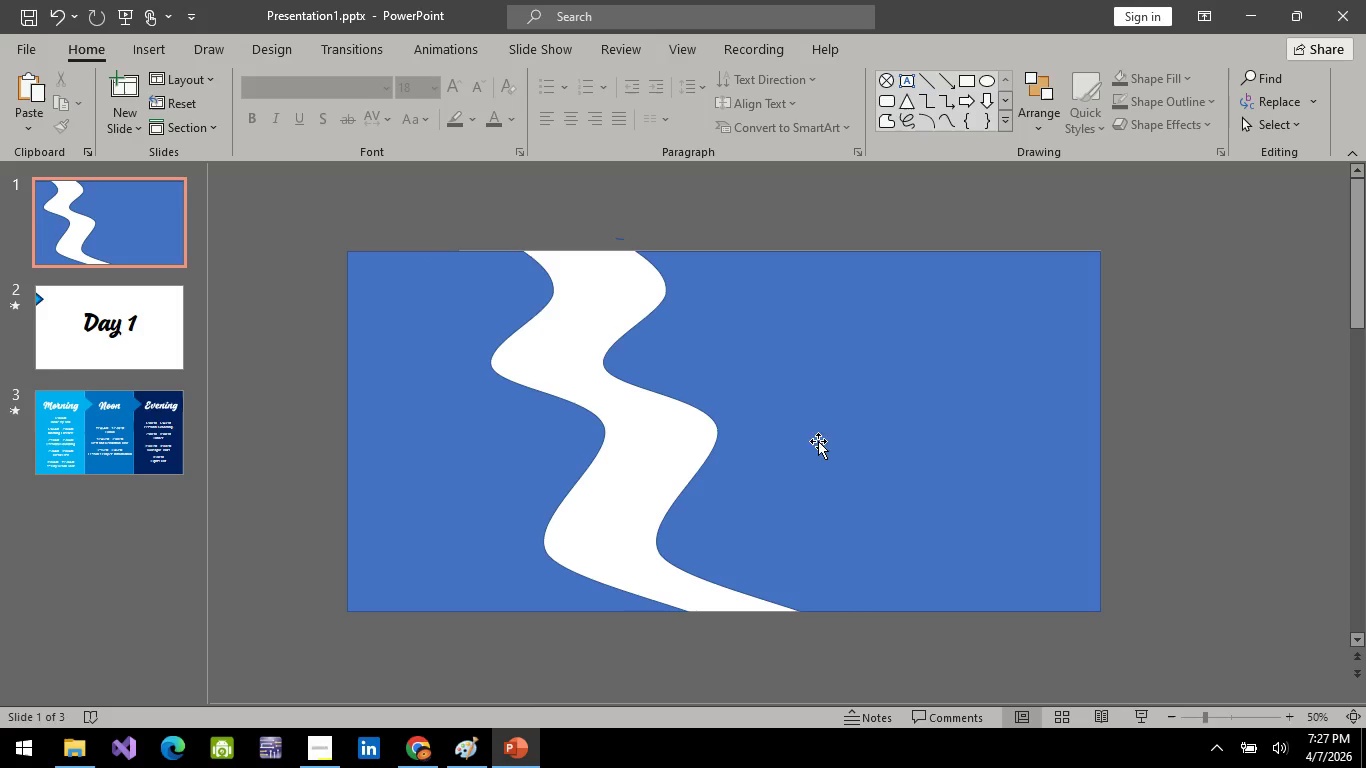 
left_click([975, 398])
 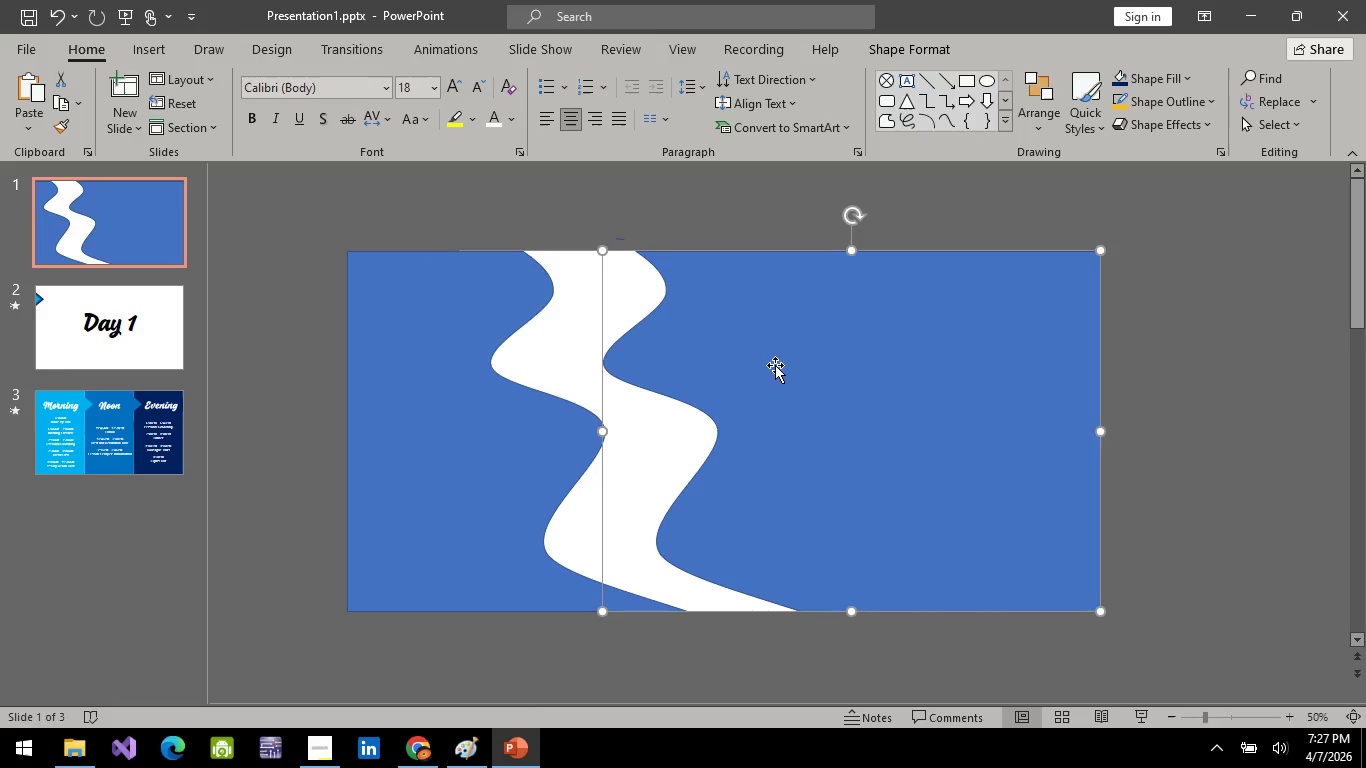 
key(Control+Z)
 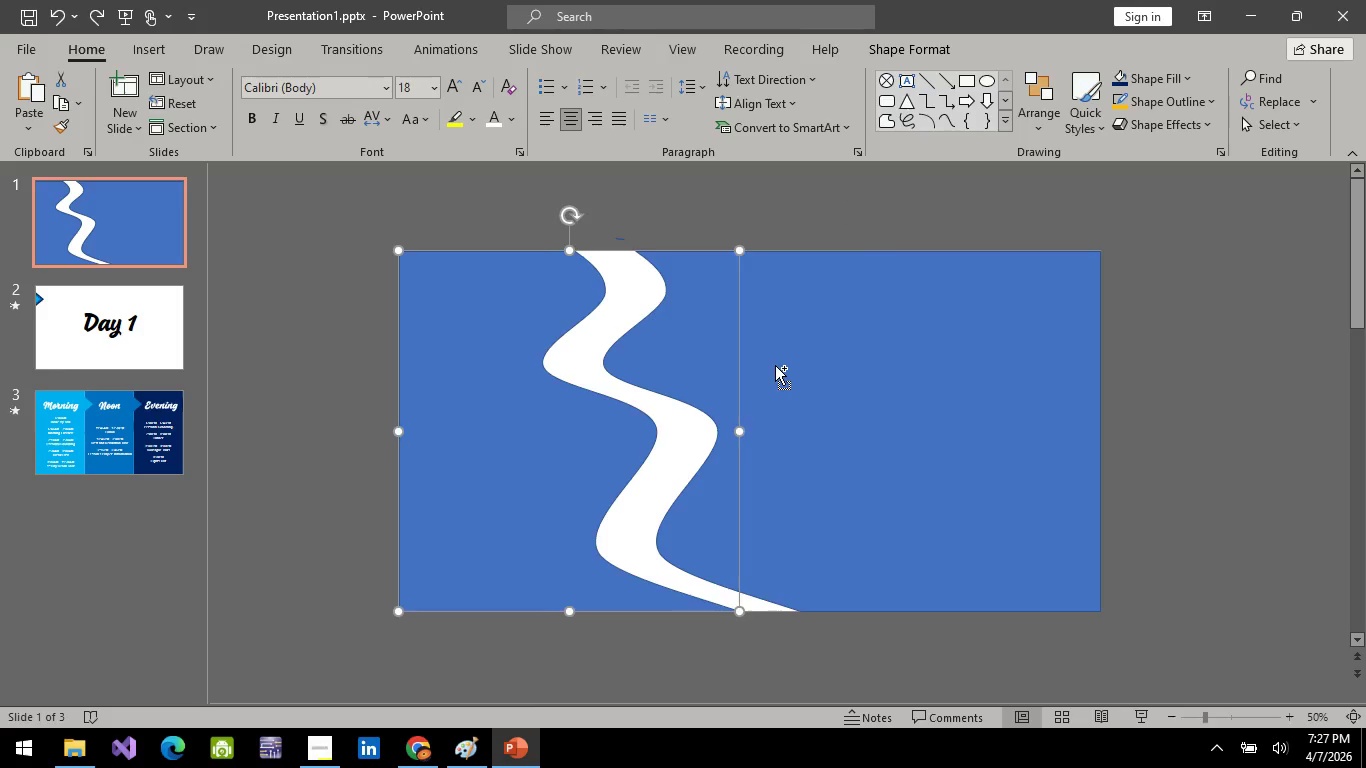 
key(Control+Z)
 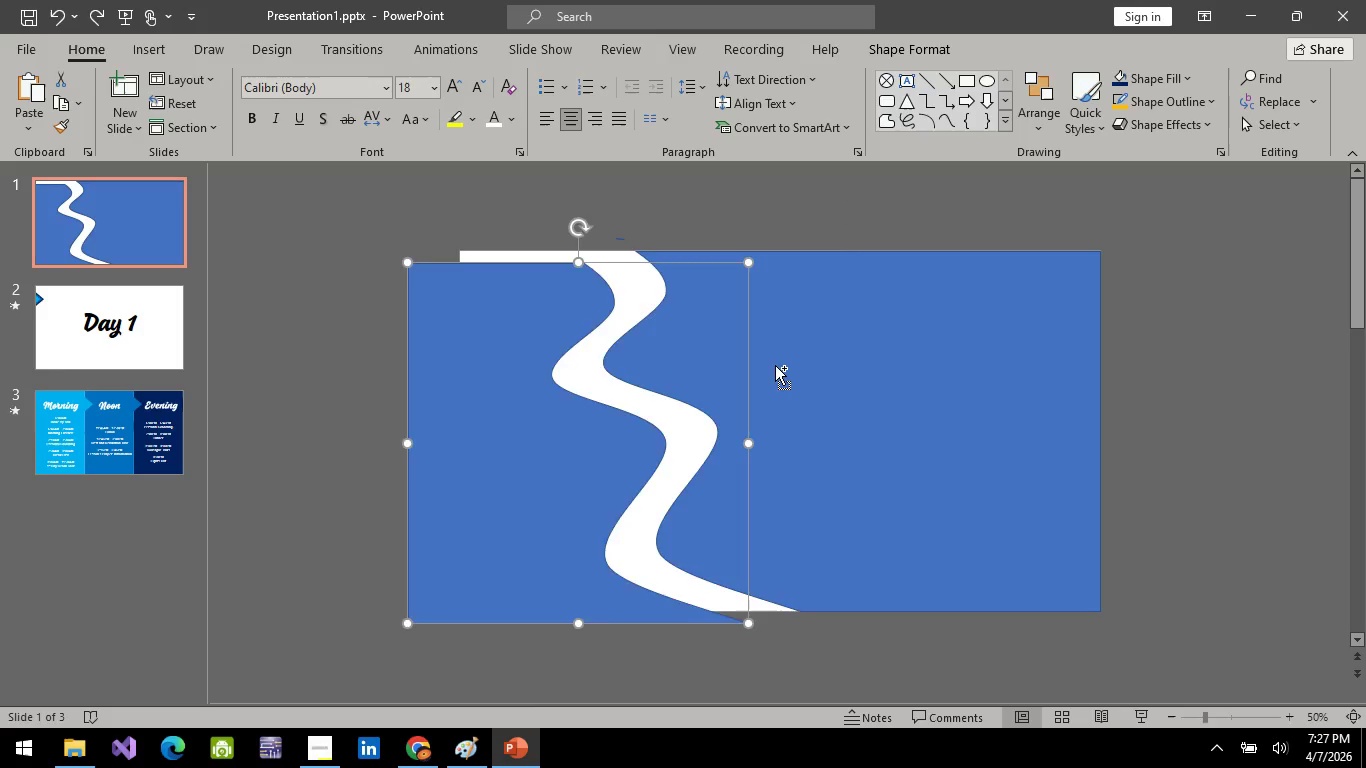 
key(Control+Z)
 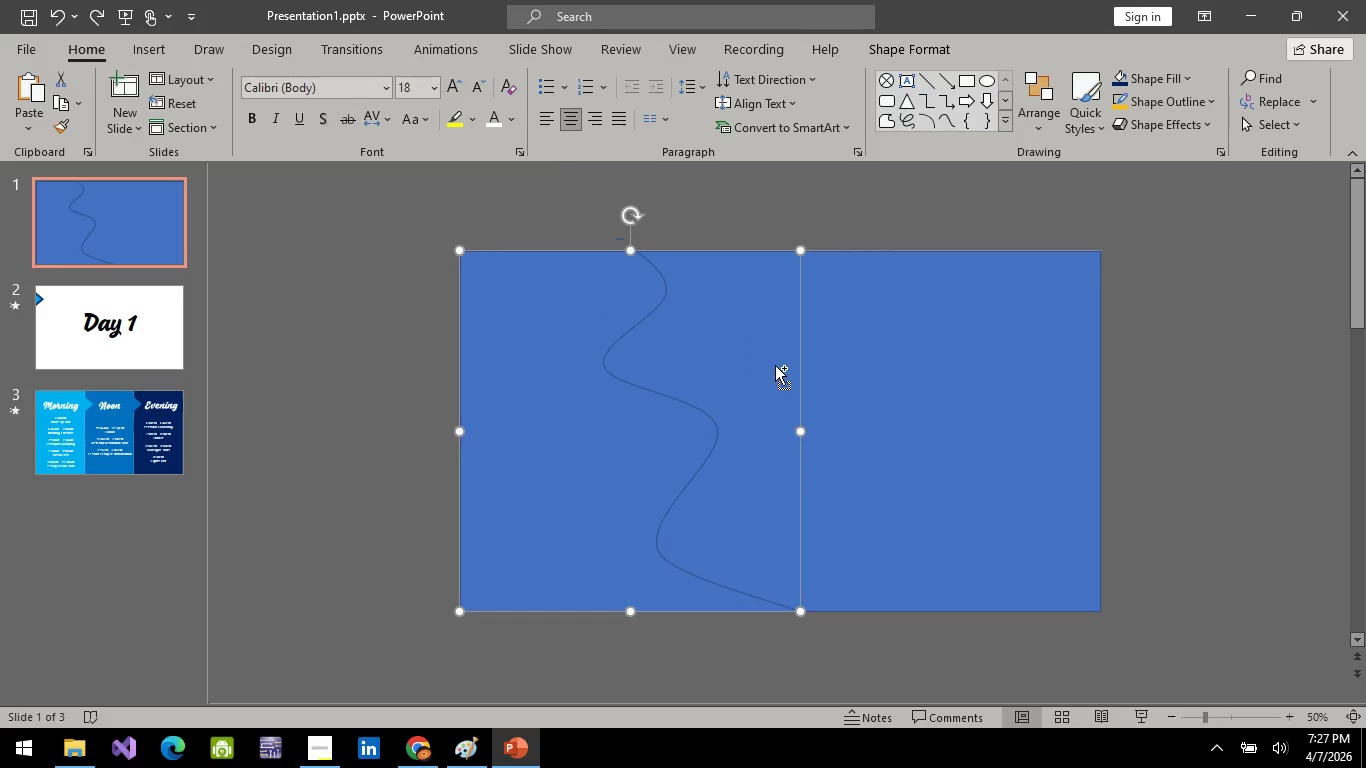 
key(Control+Z)
 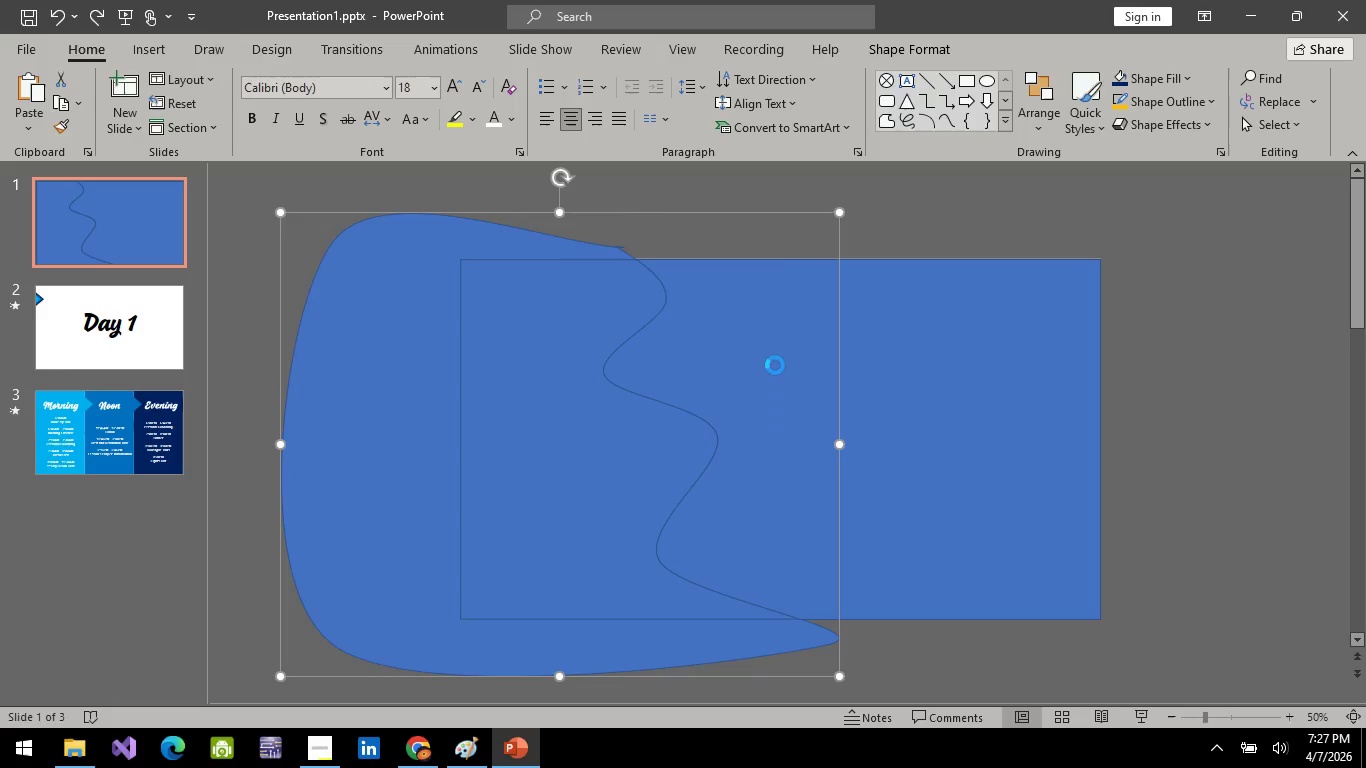 
key(Control+Z)
 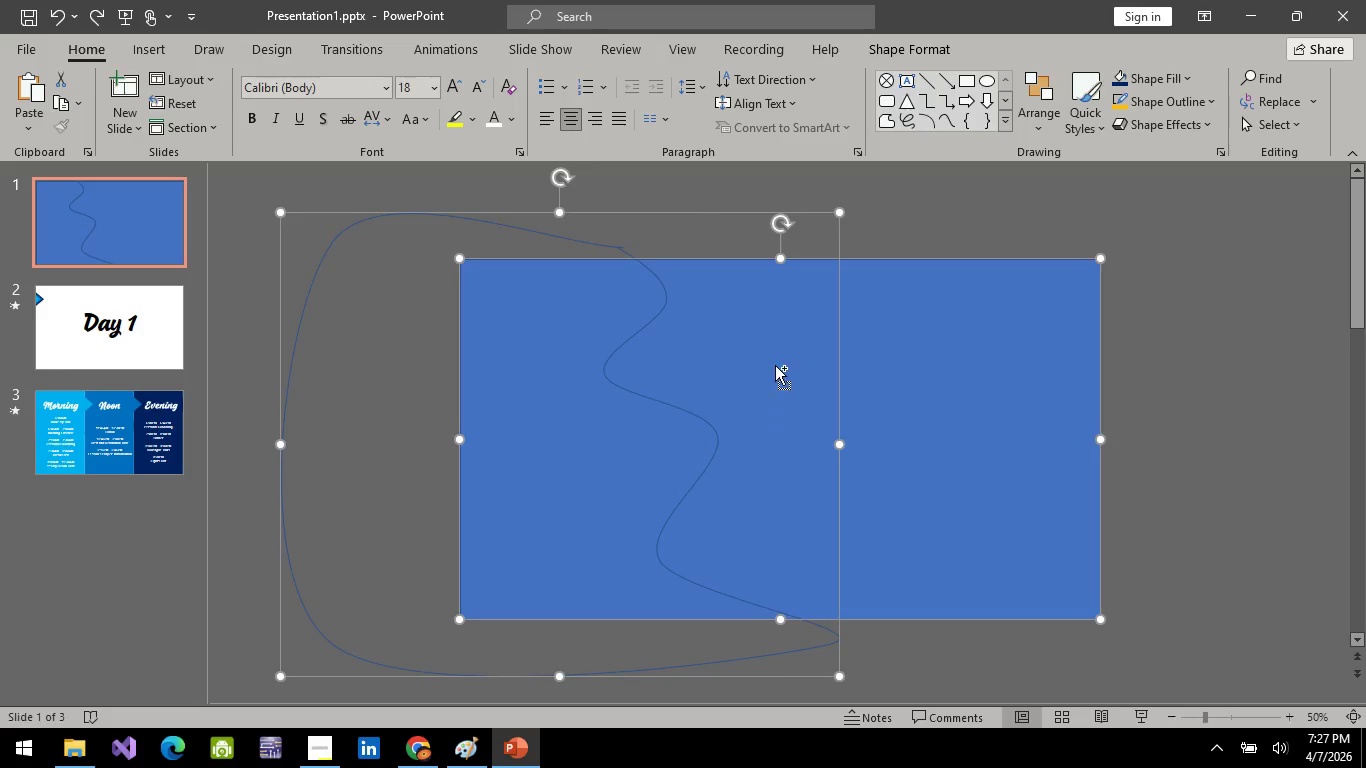 
key(Control+Z)
 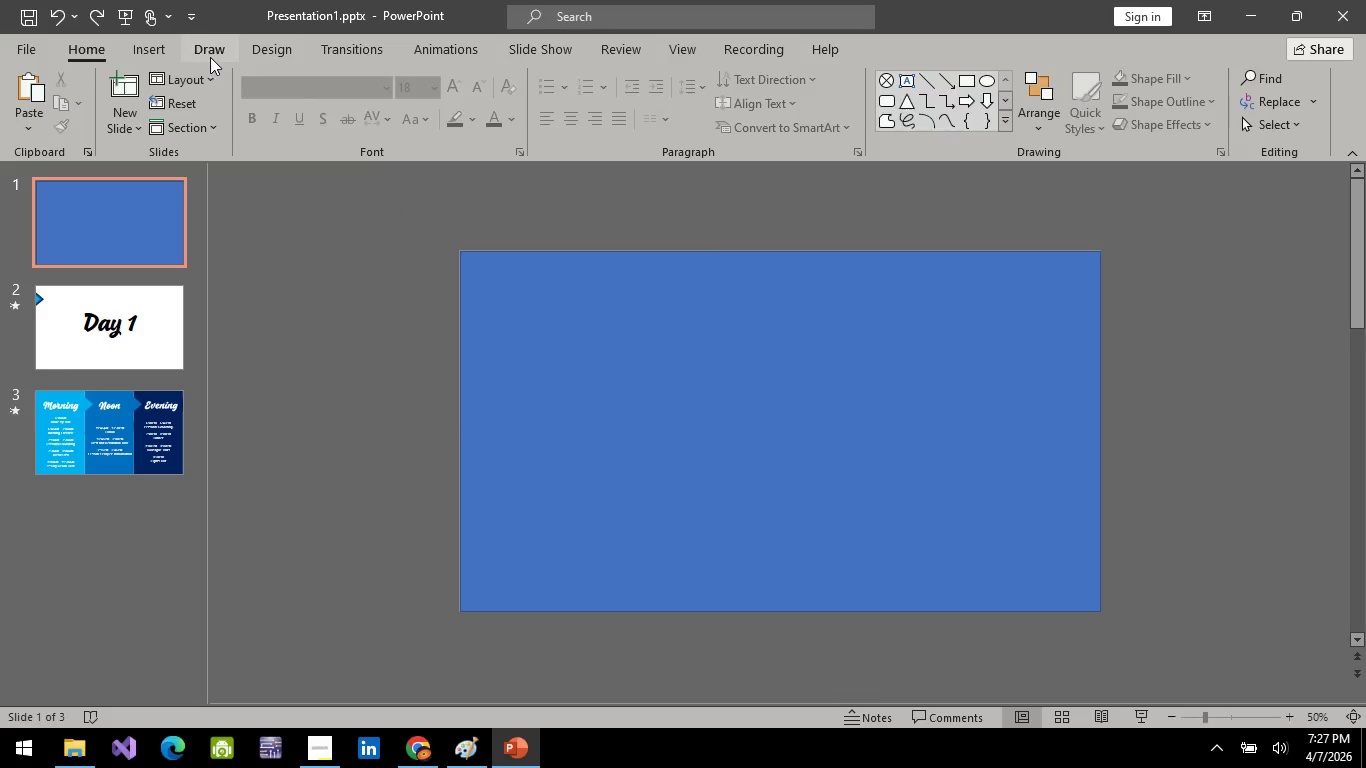 
double_click([280, 48])
 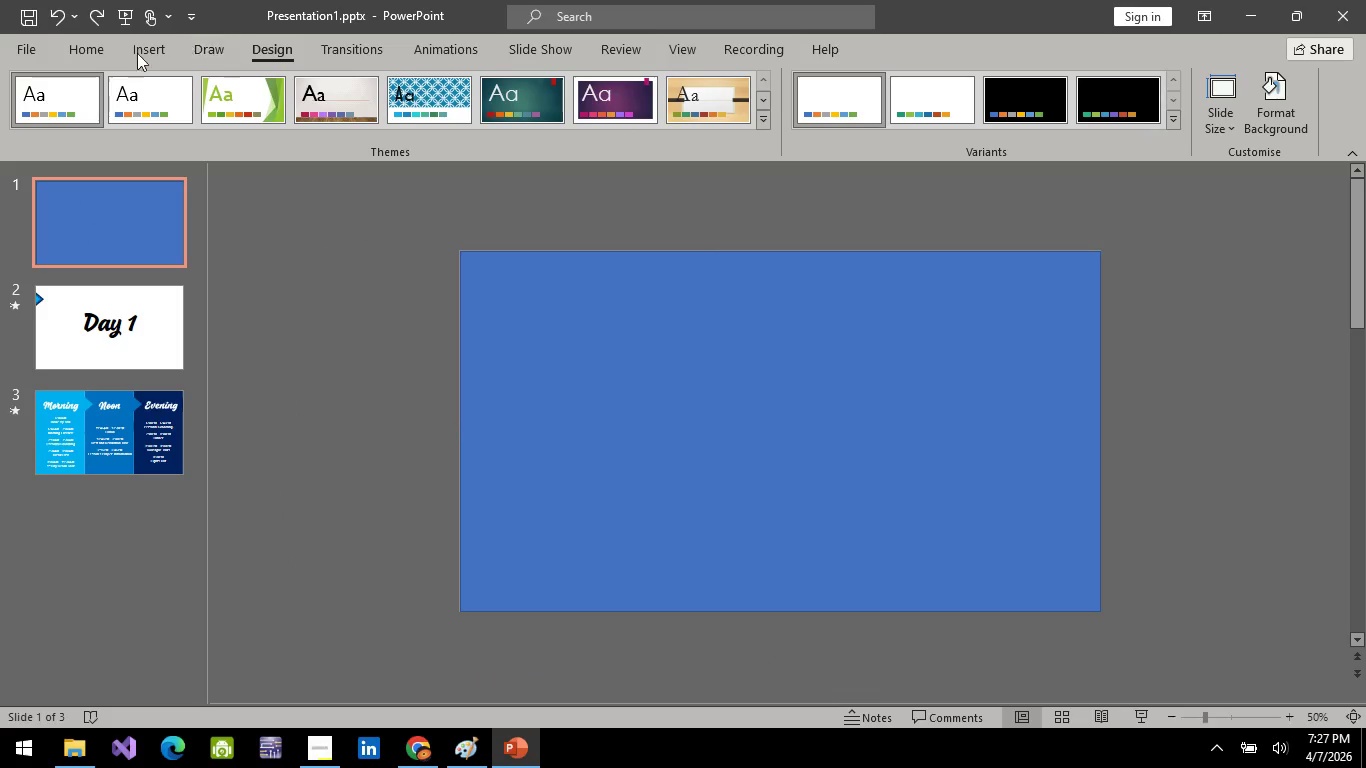 
left_click([124, 56])
 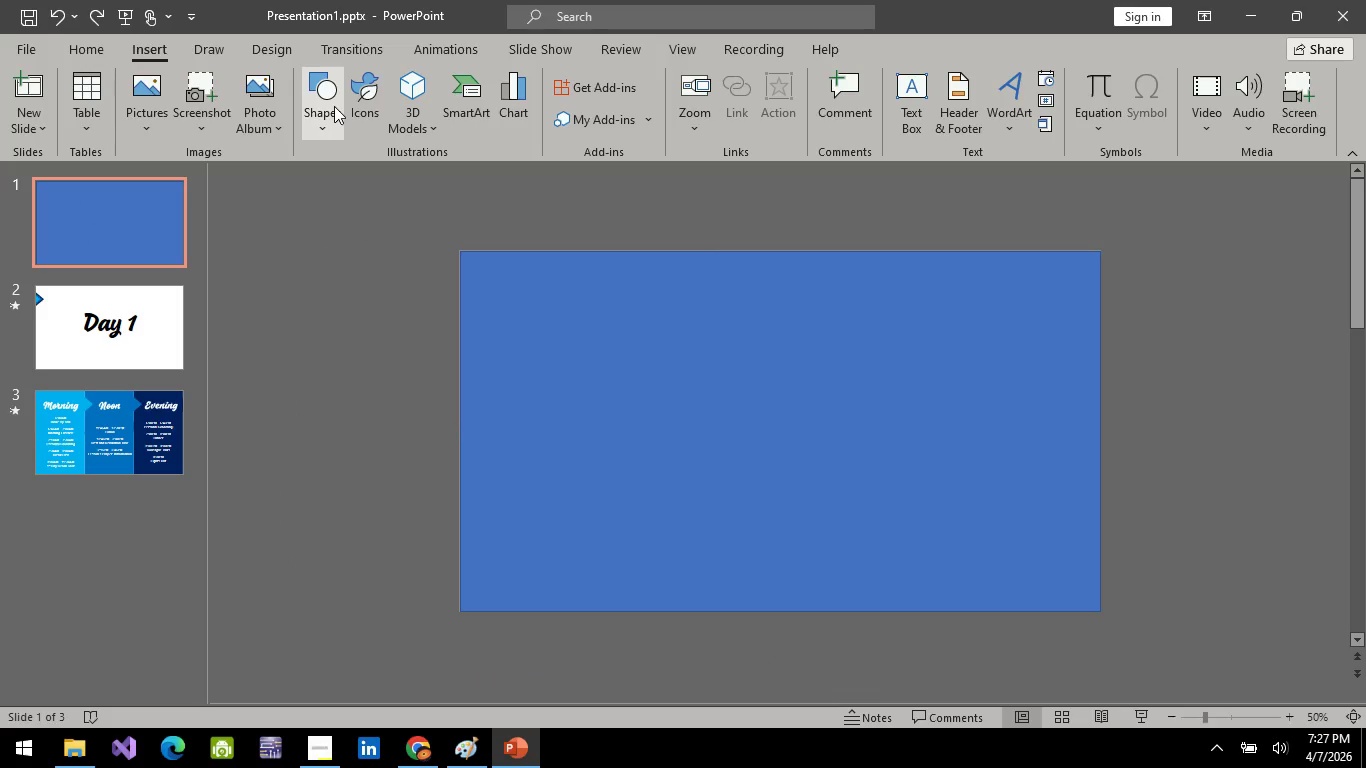 
left_click([334, 106])
 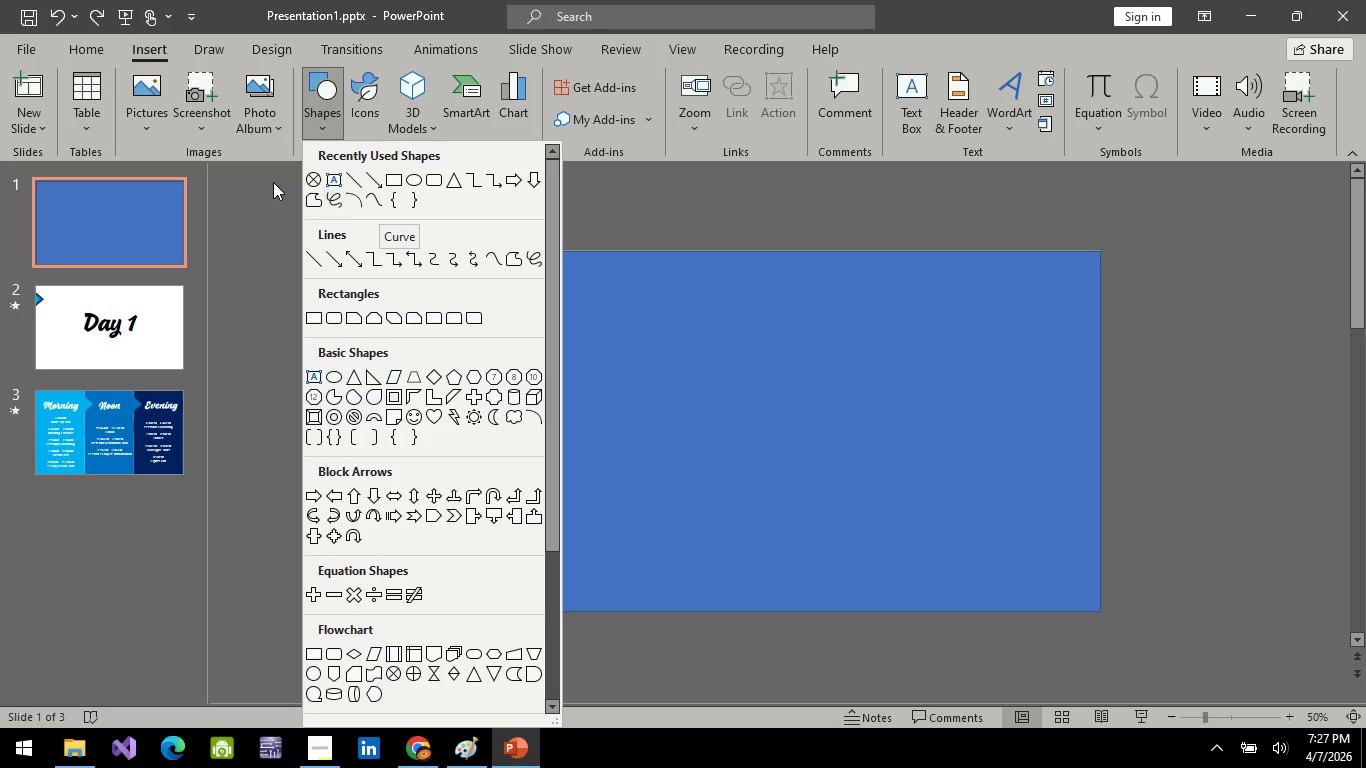 
left_click([370, 200])
 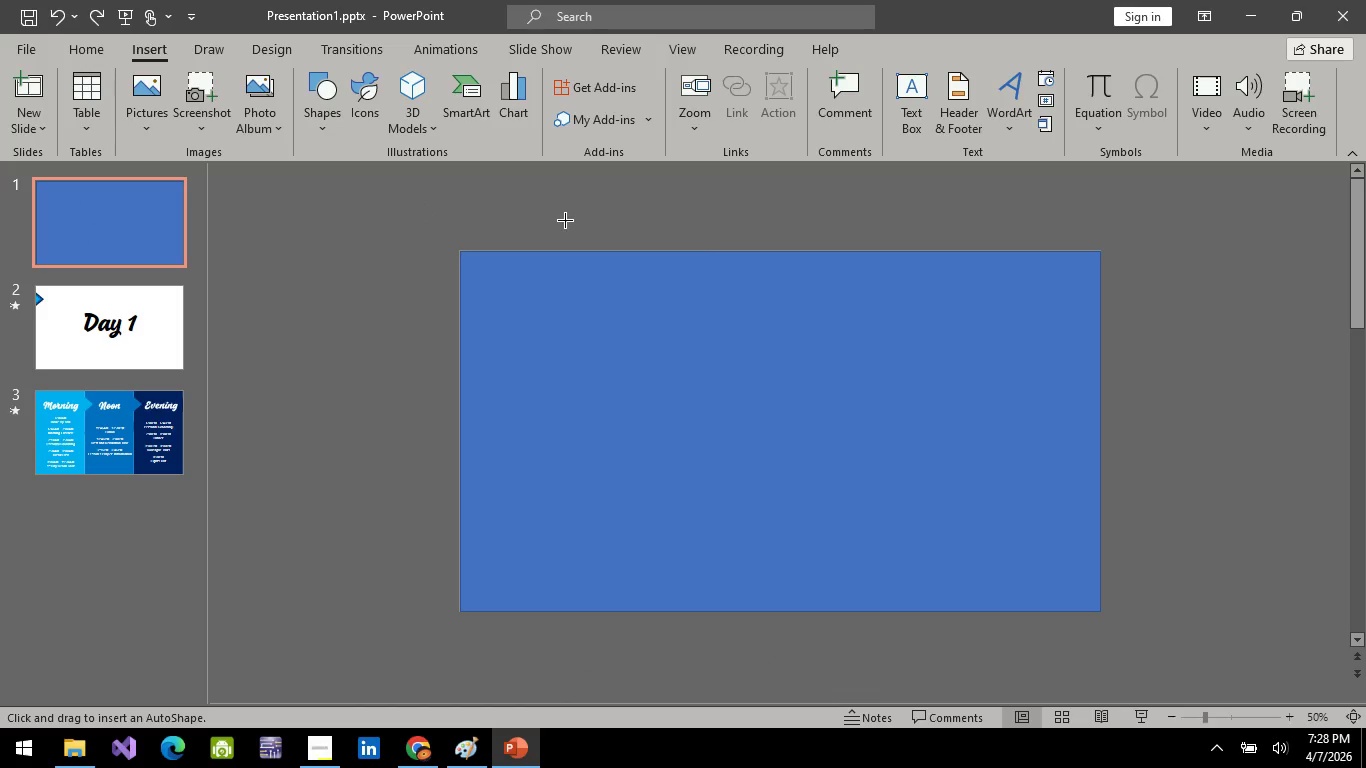 
left_click([562, 219])
 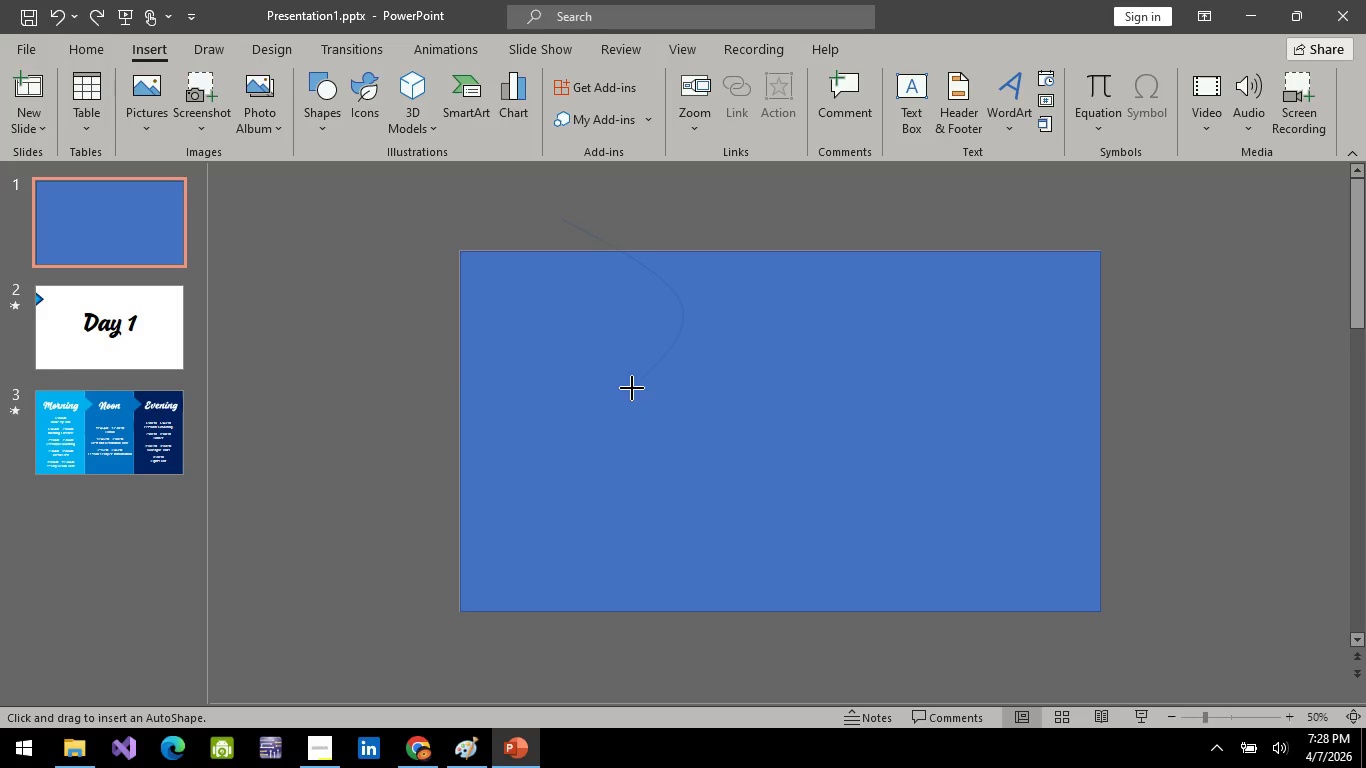 
wait(6.03)
 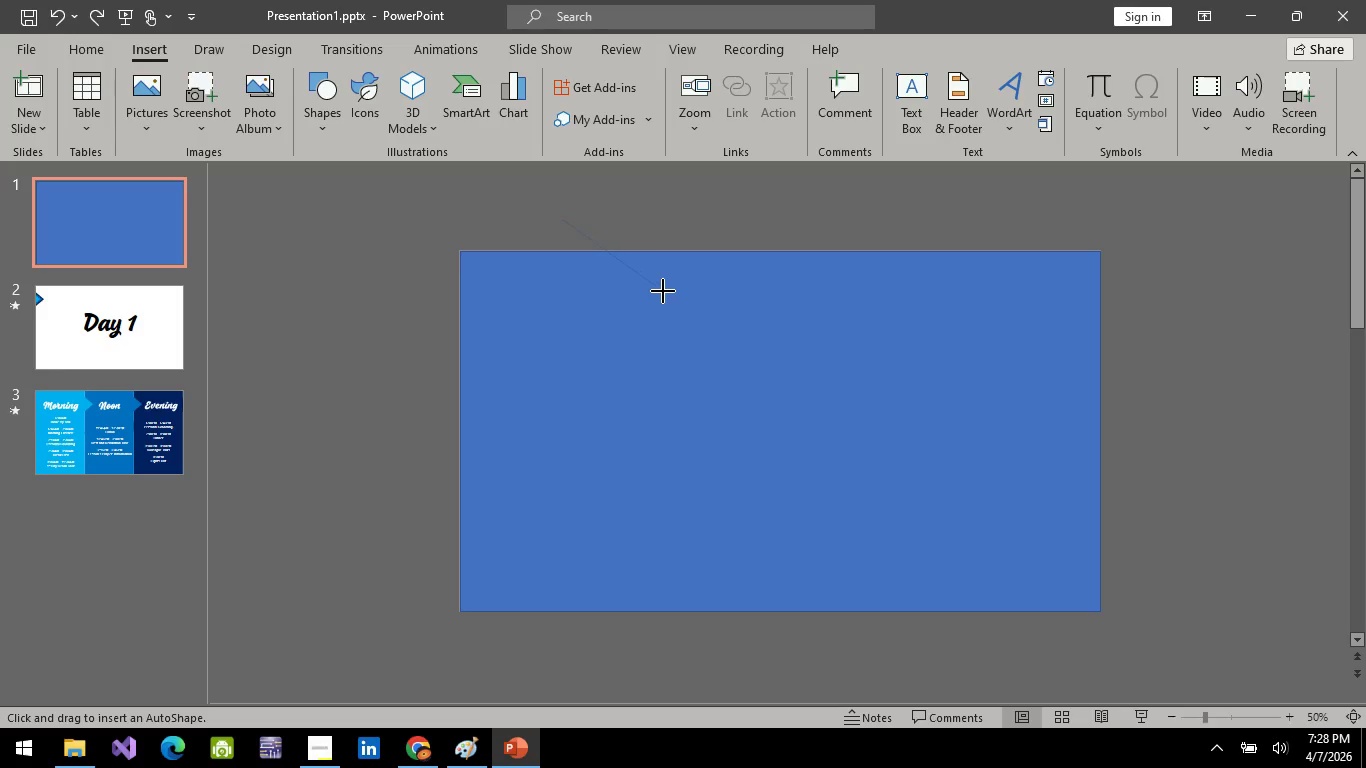 
left_click([658, 355])
 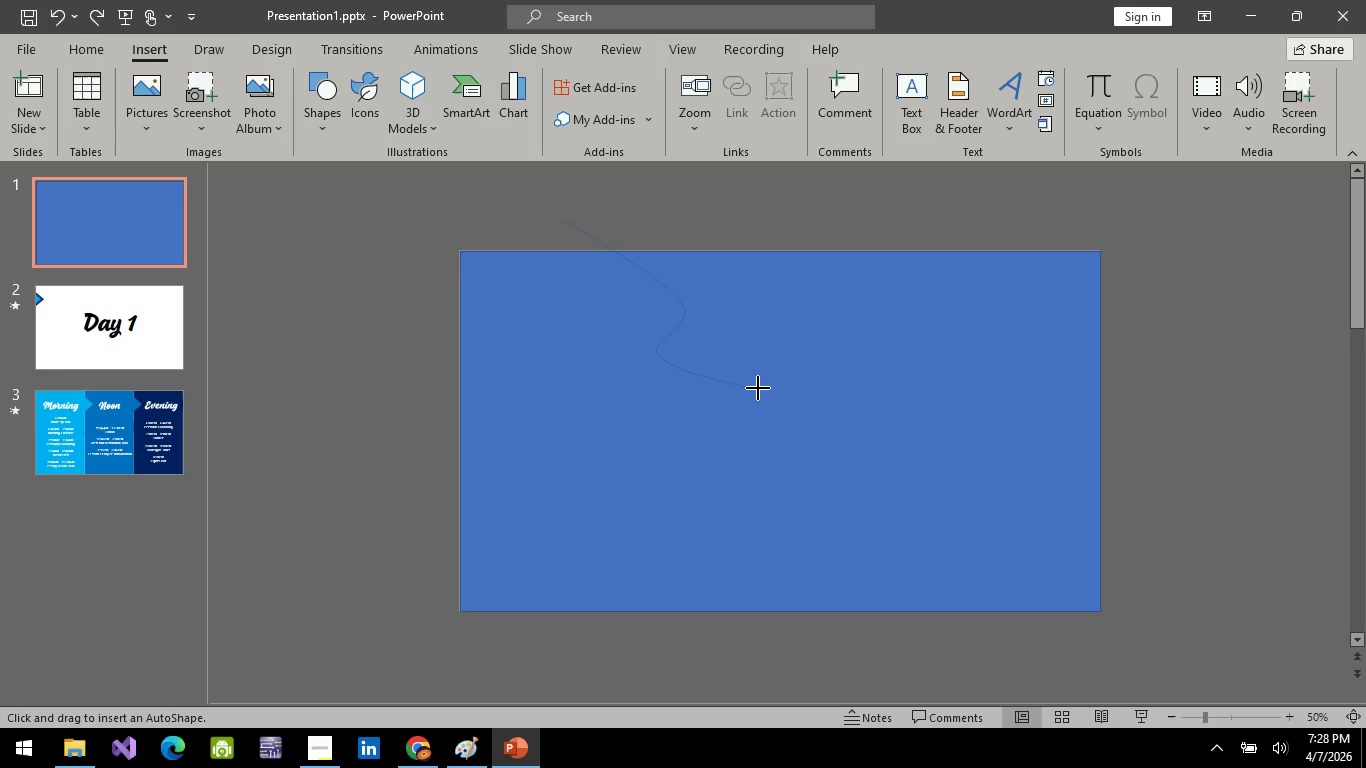 
left_click([758, 388])
 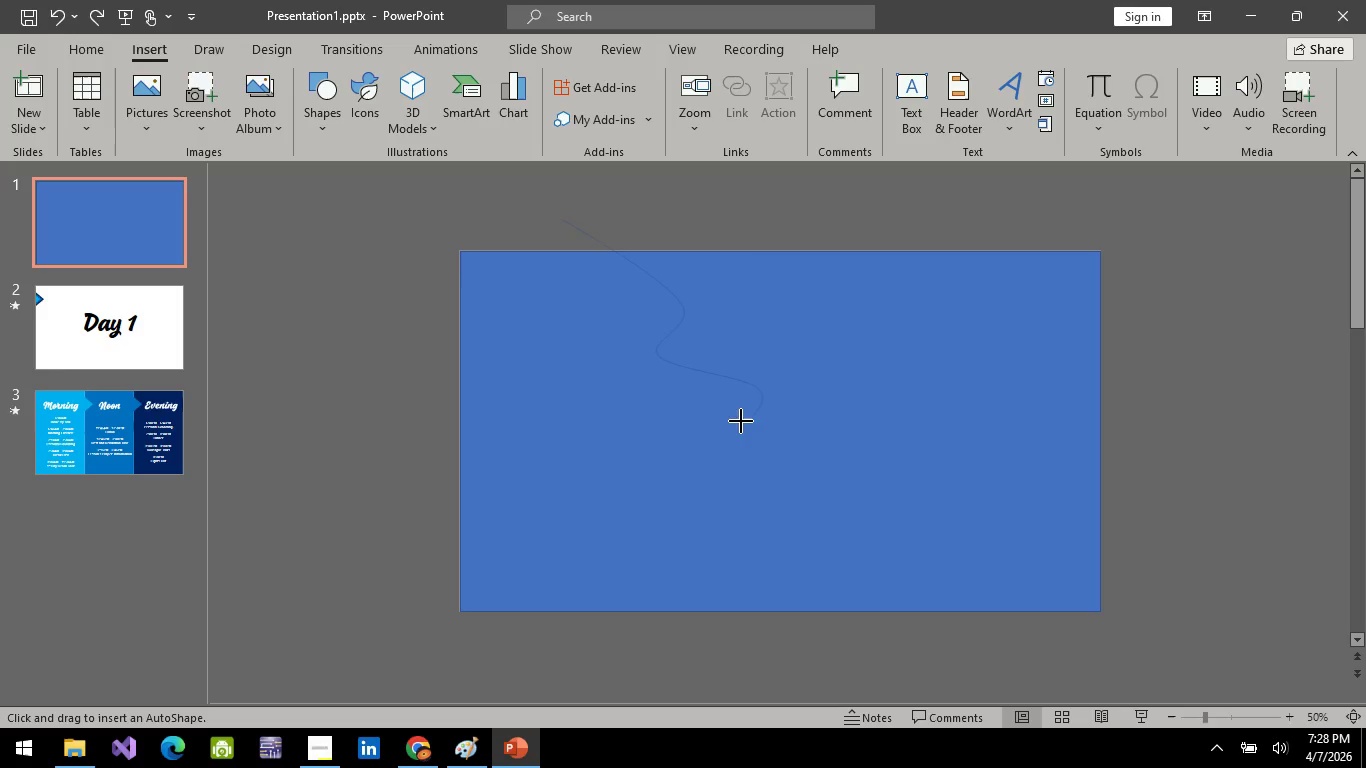 
left_click([731, 423])
 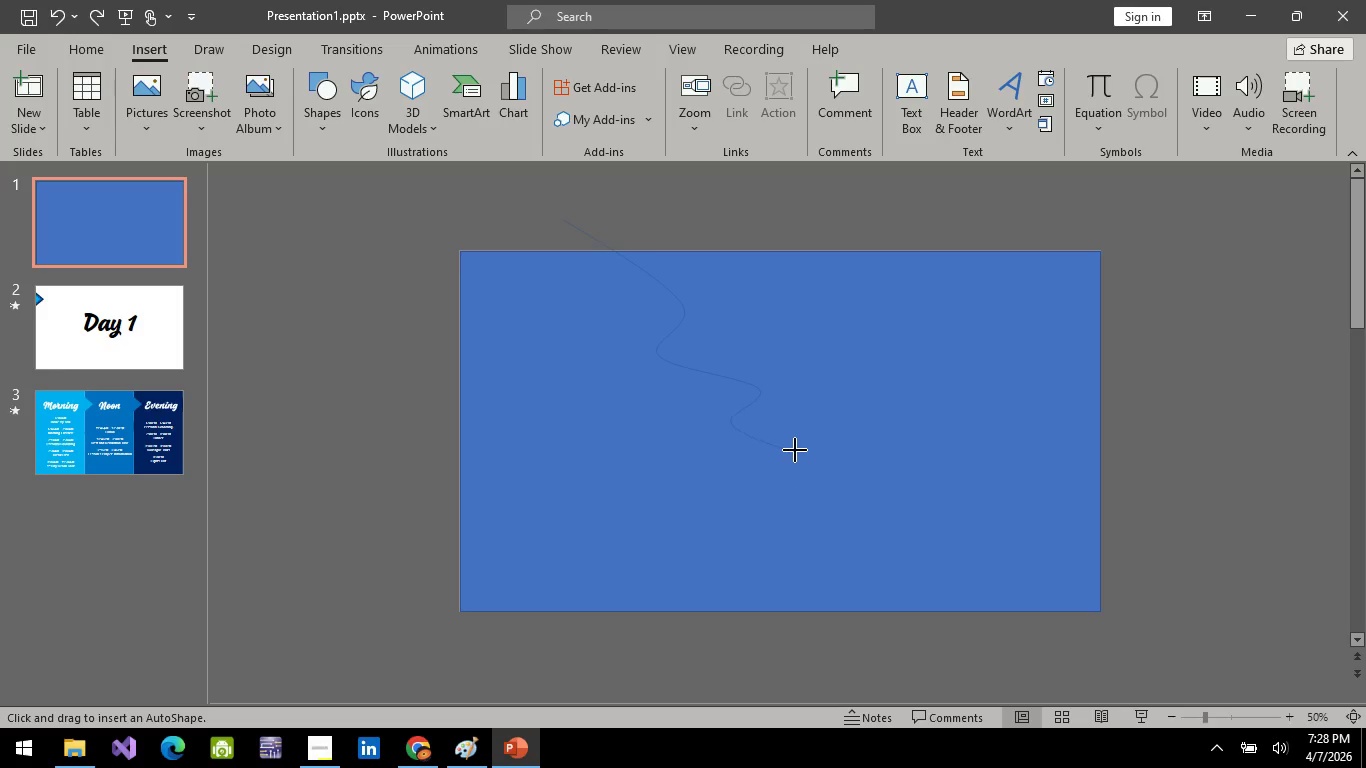 
left_click([784, 433])
 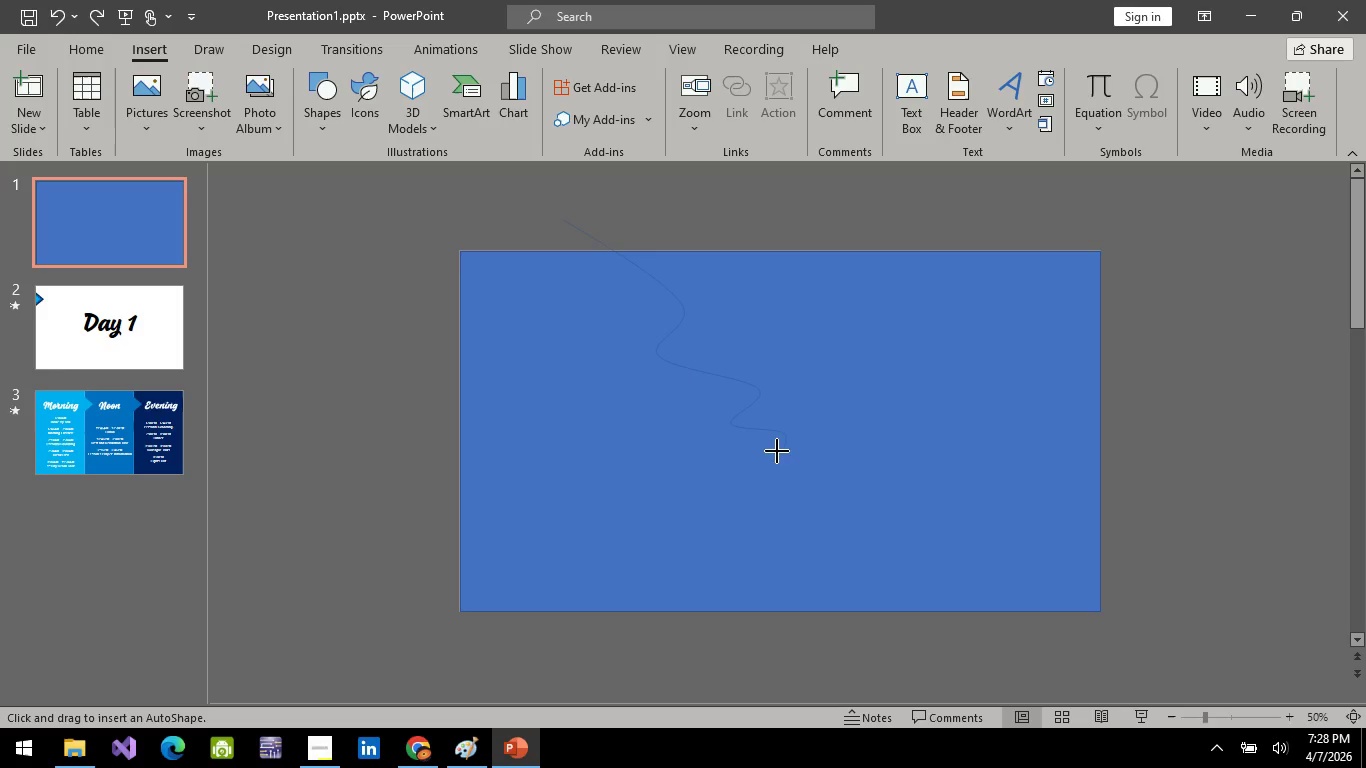 
key(Escape)
 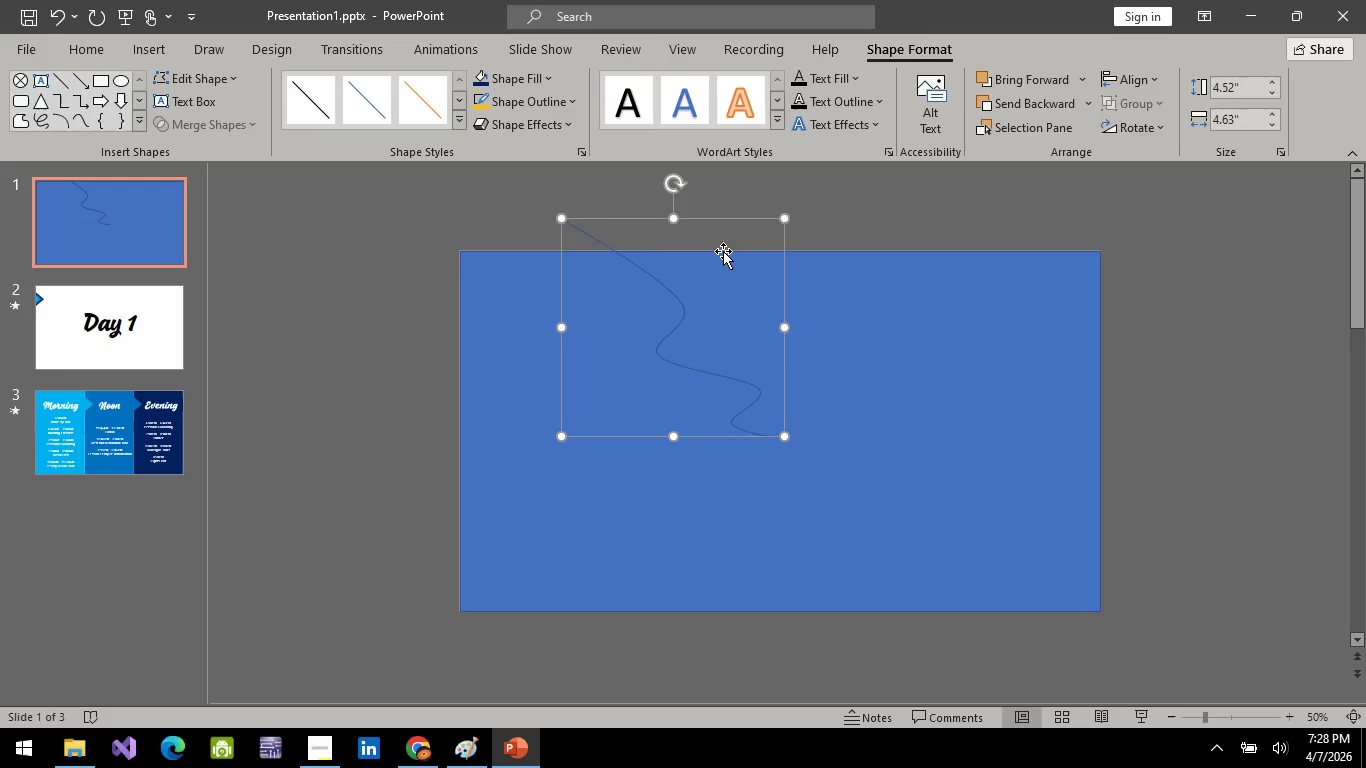 
key(Delete)
 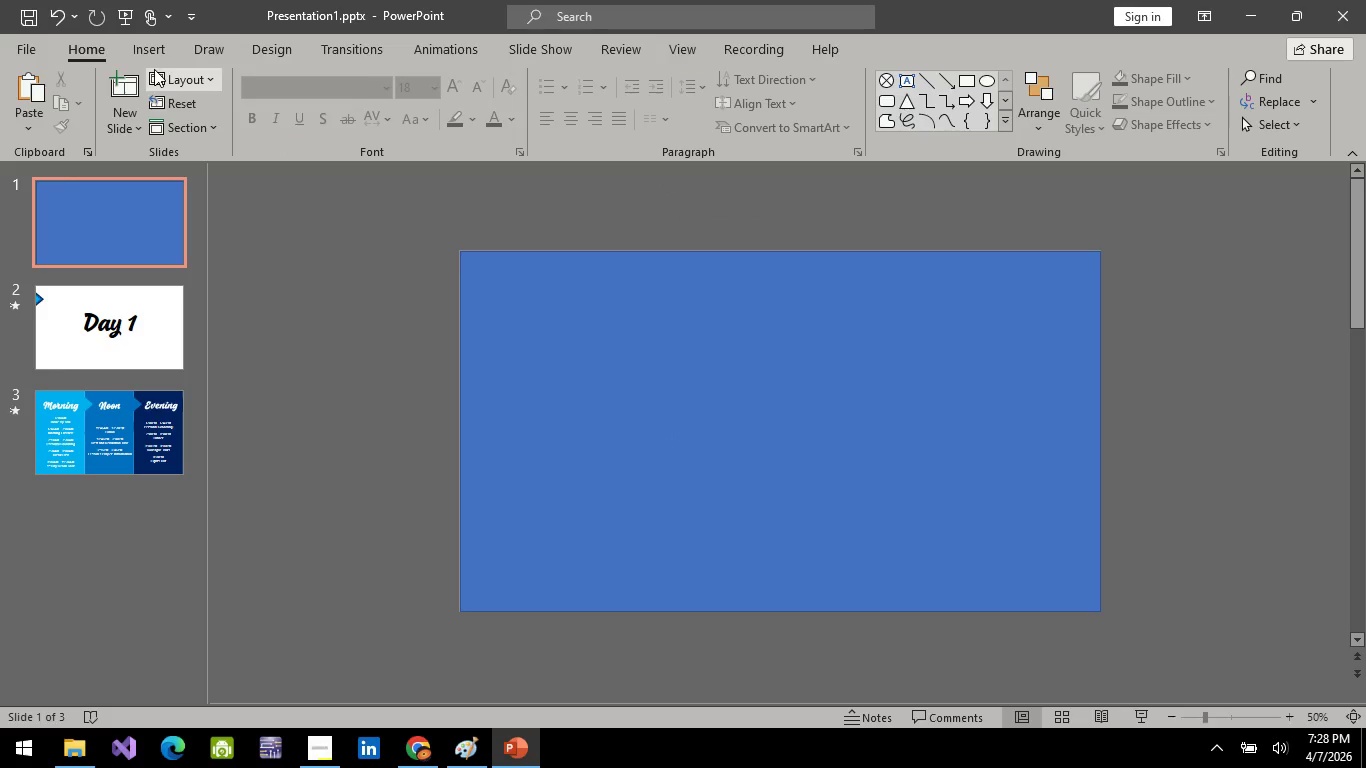 
left_click([142, 46])
 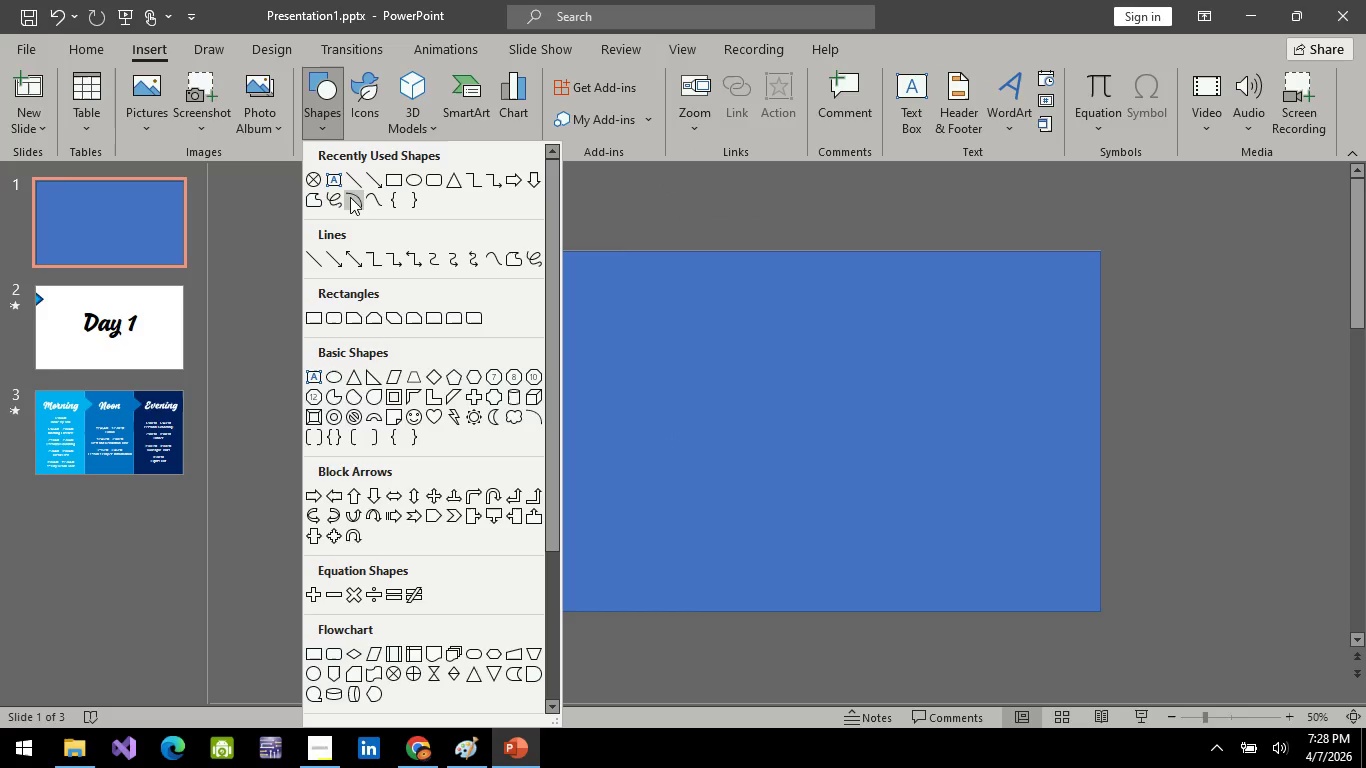 
left_click([376, 194])
 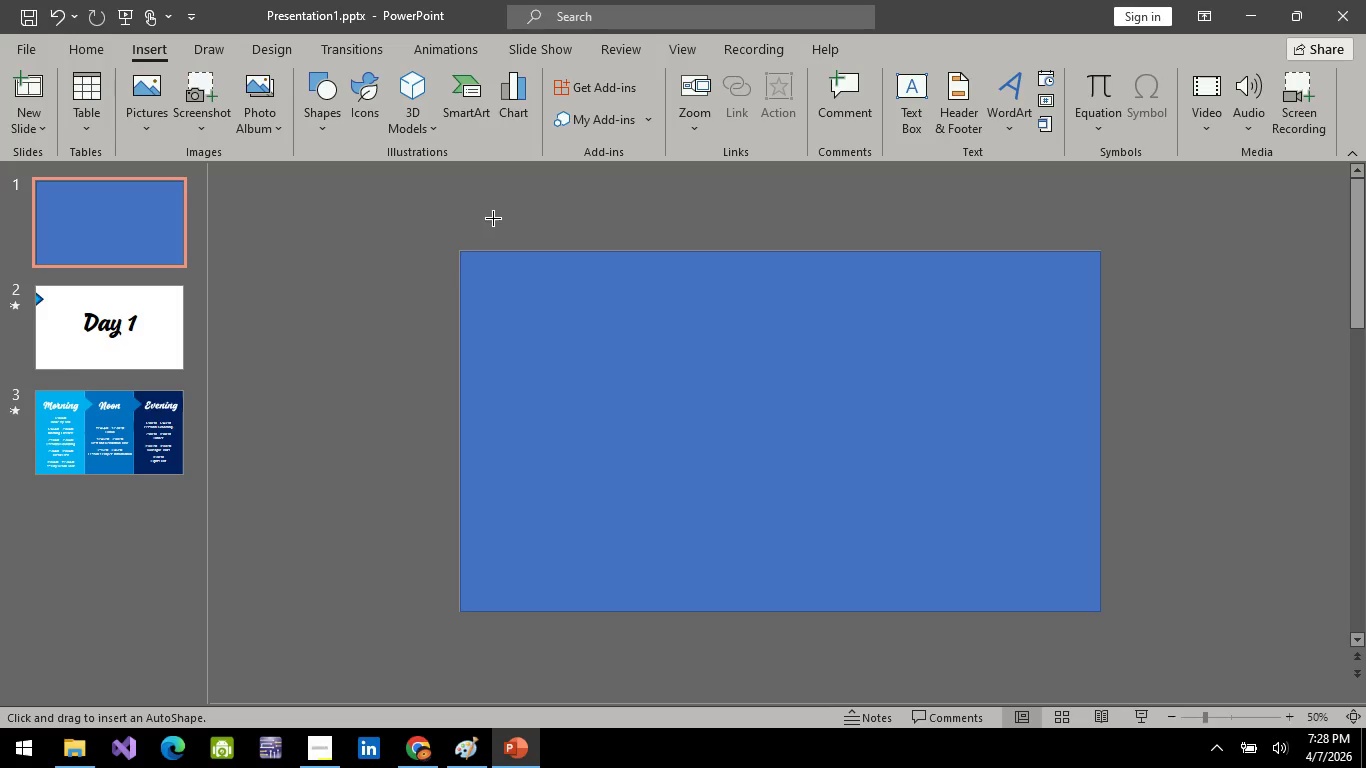 
left_click([492, 217])
 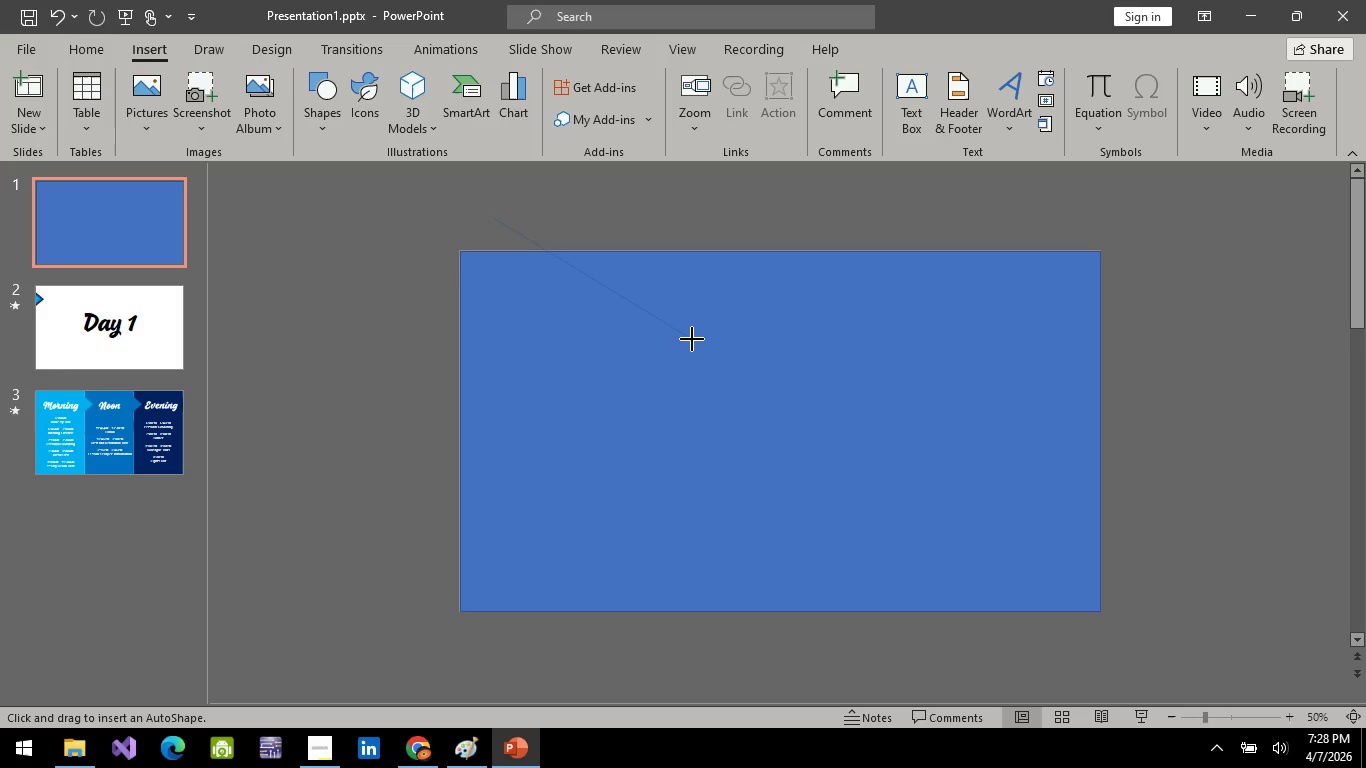 
wait(5.27)
 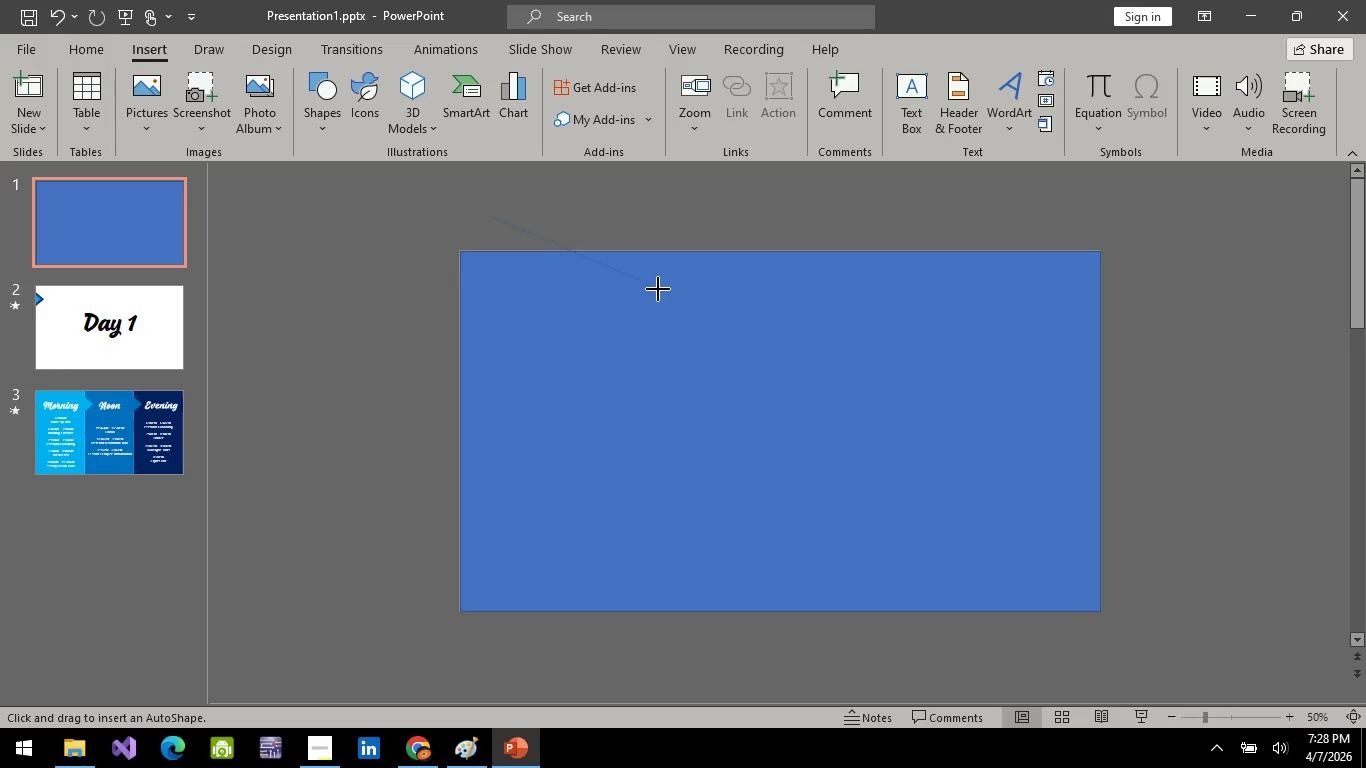 
left_click([695, 347])
 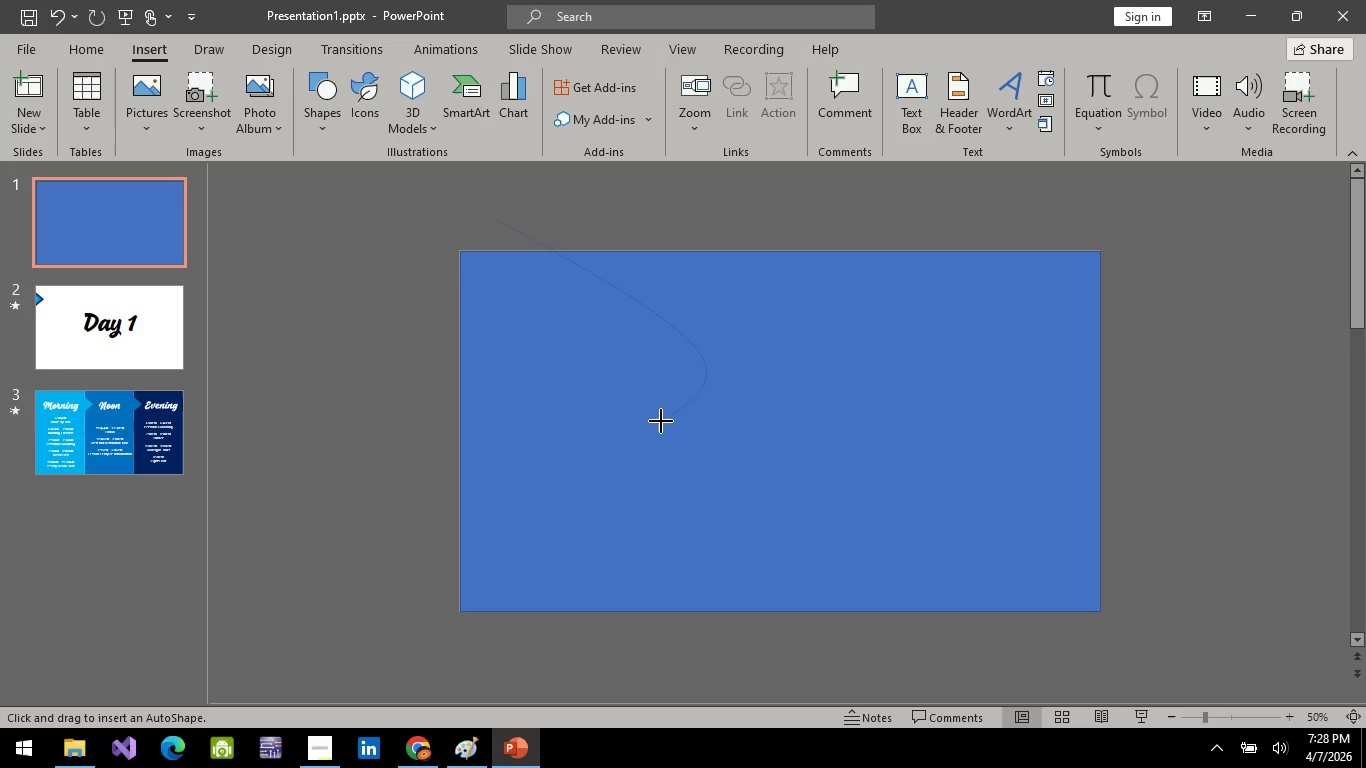 
left_click([661, 421])
 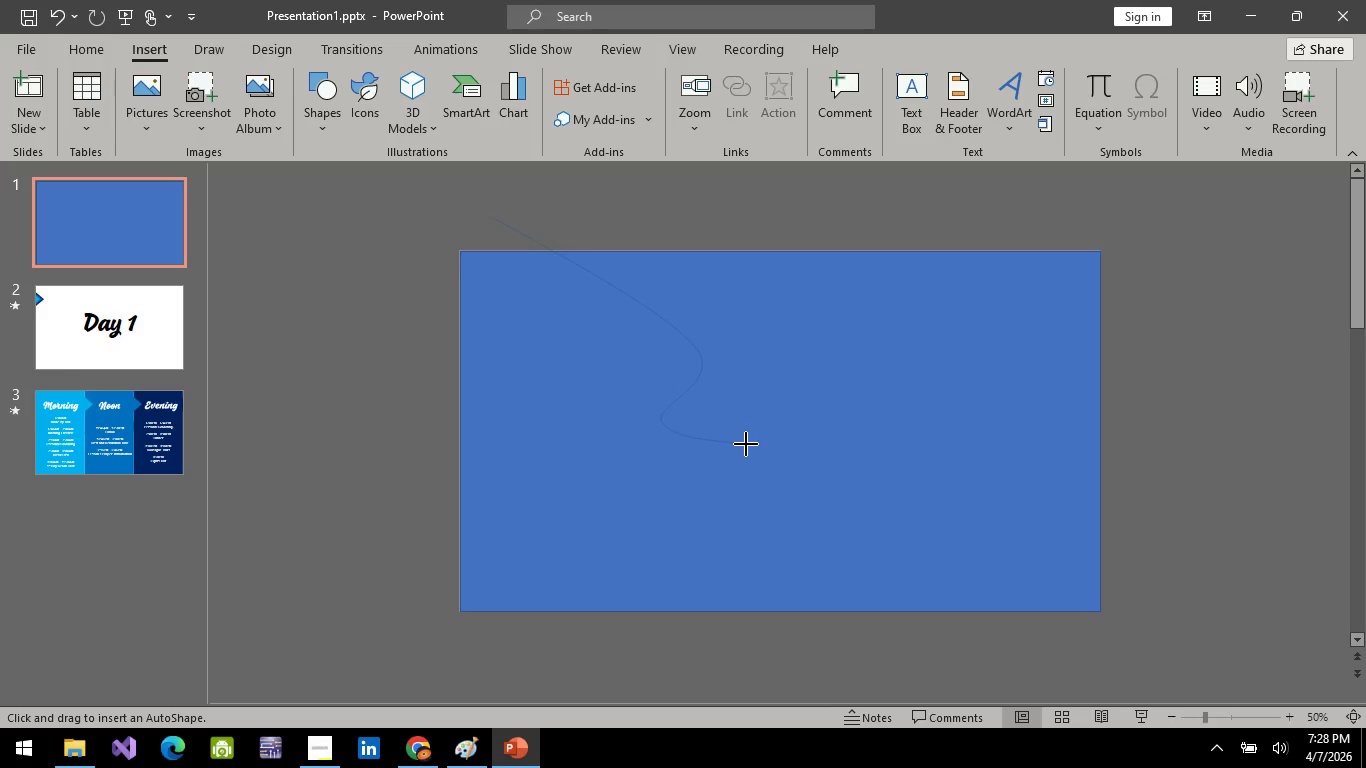 
left_click([756, 452])
 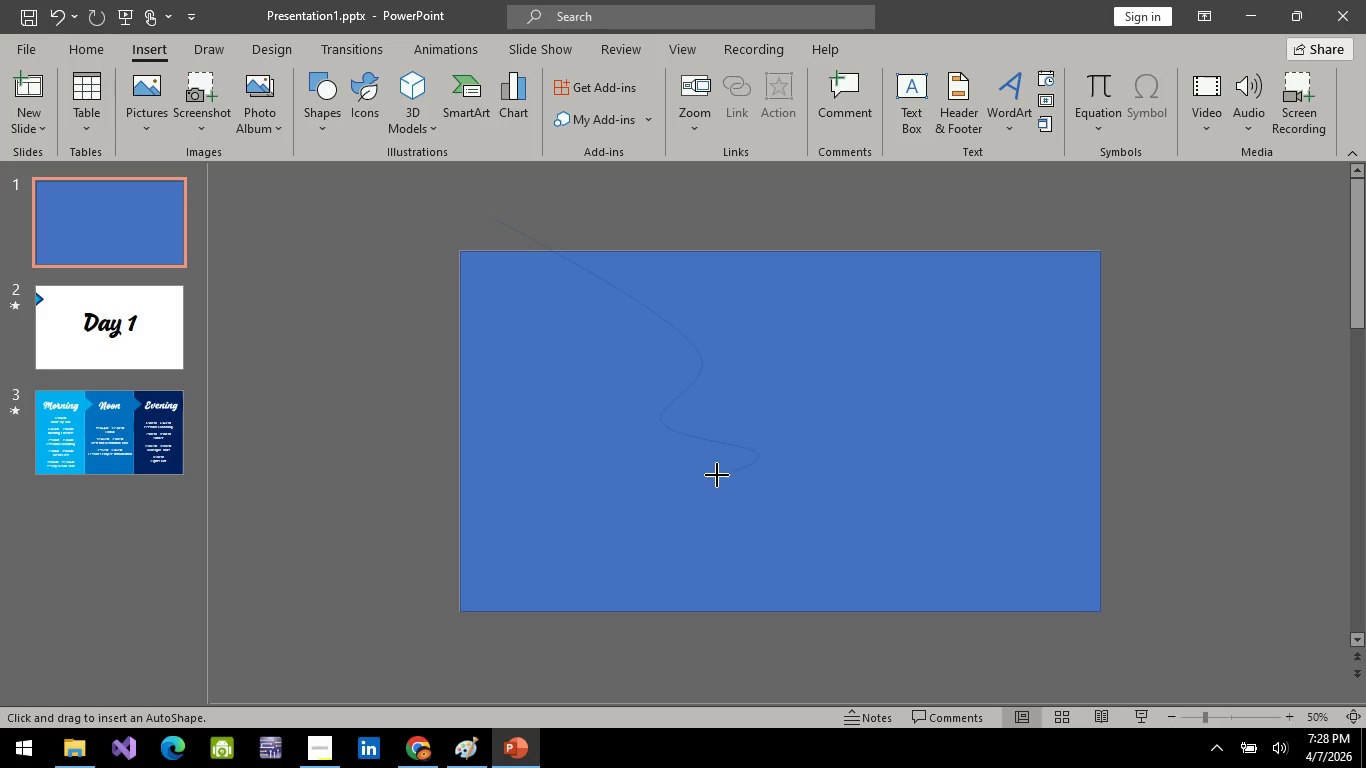 
left_click([714, 478])
 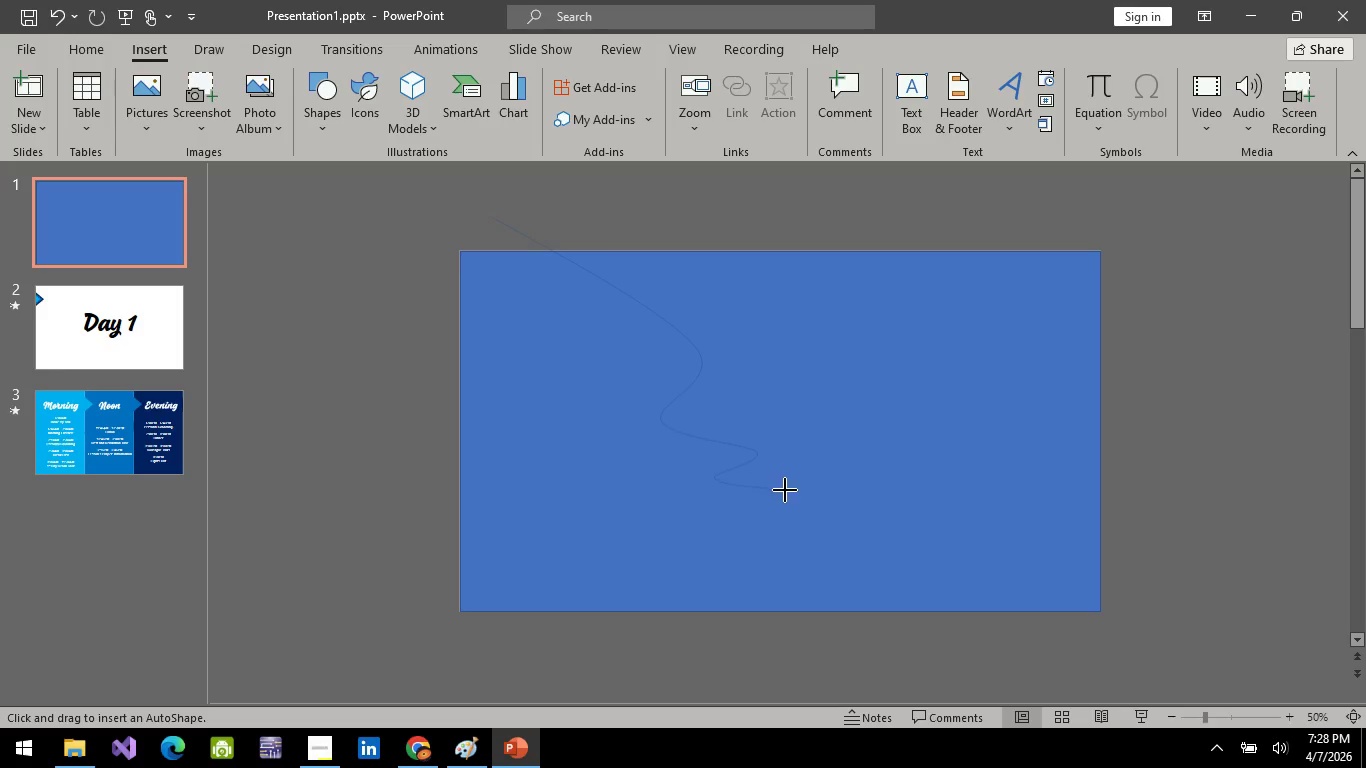 
left_click([812, 527])
 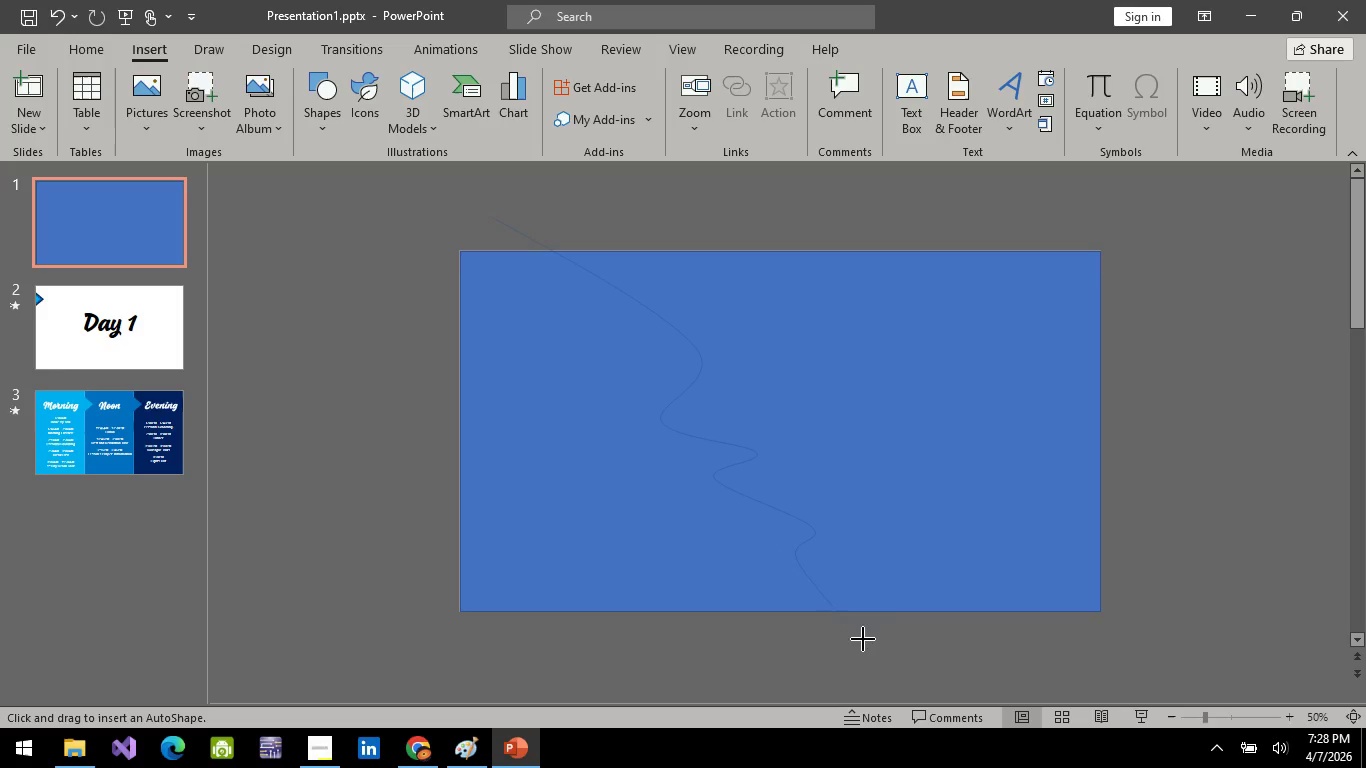 
left_click([870, 624])
 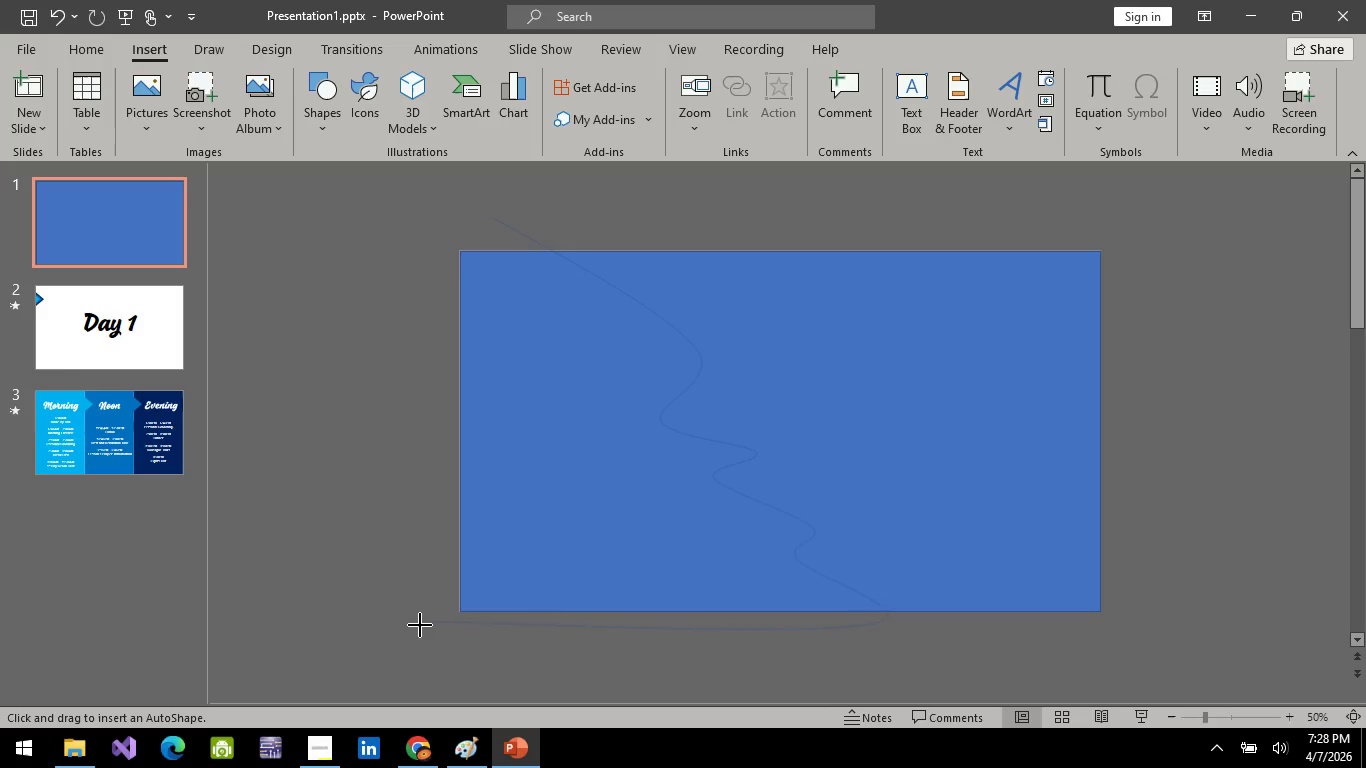 
key(Escape)
 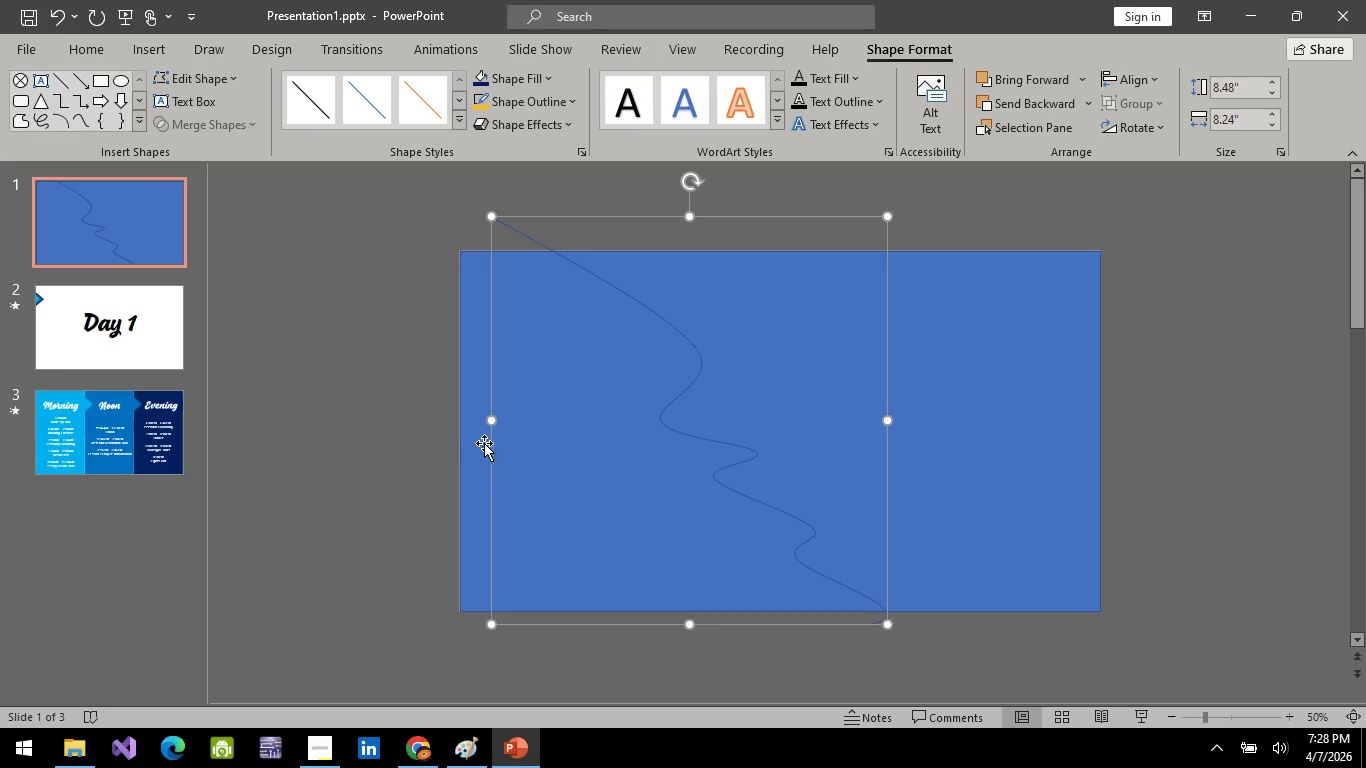 
left_click_drag(start_coordinate=[489, 420], to_coordinate=[518, 409])
 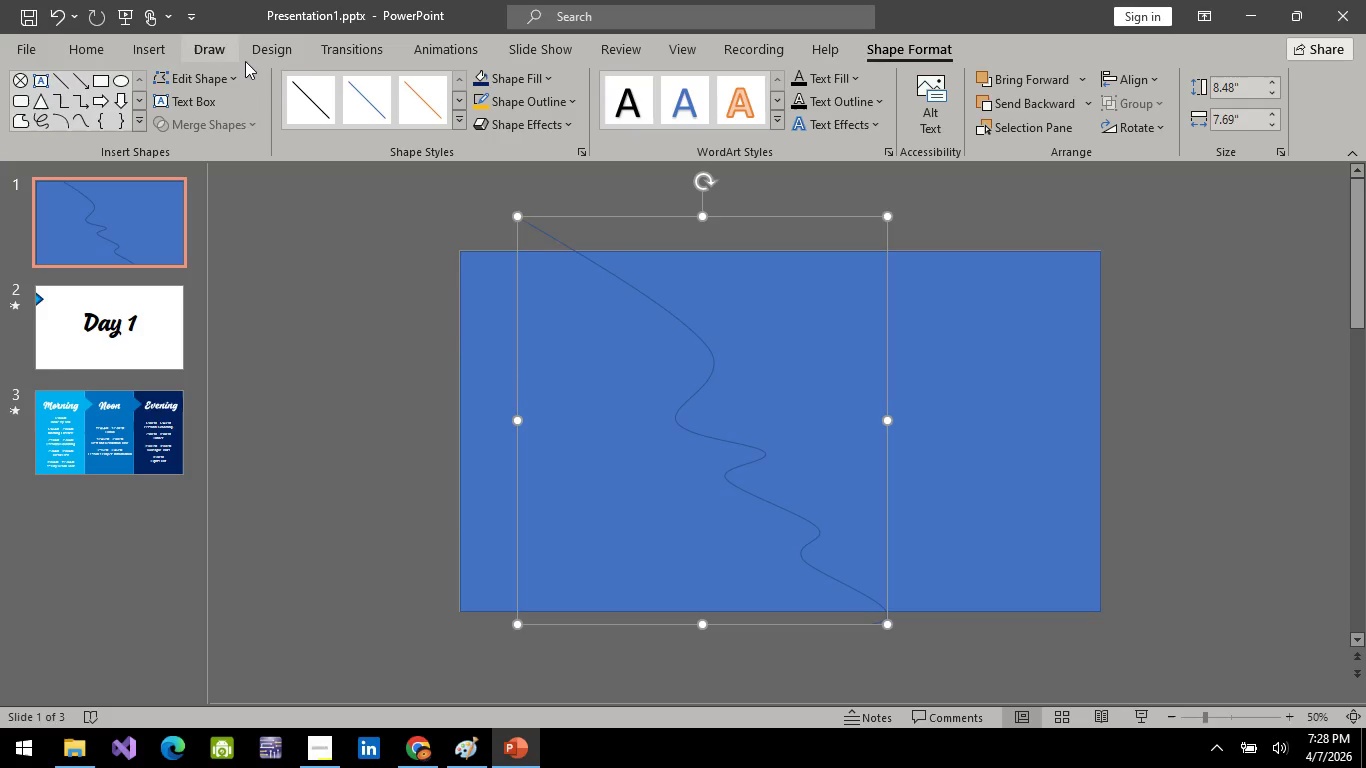 
hold_key(key=ControlLeft, duration=0.31)
 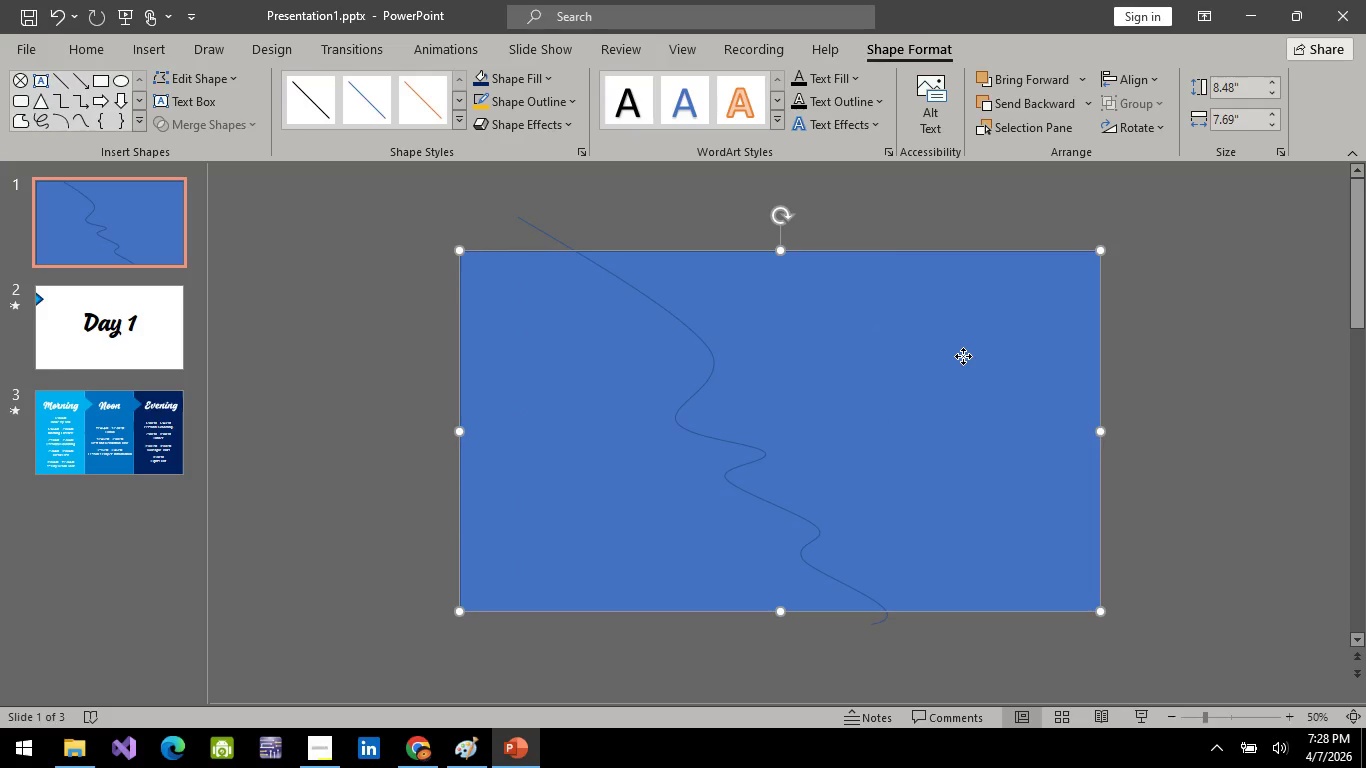 
left_click([963, 356])
 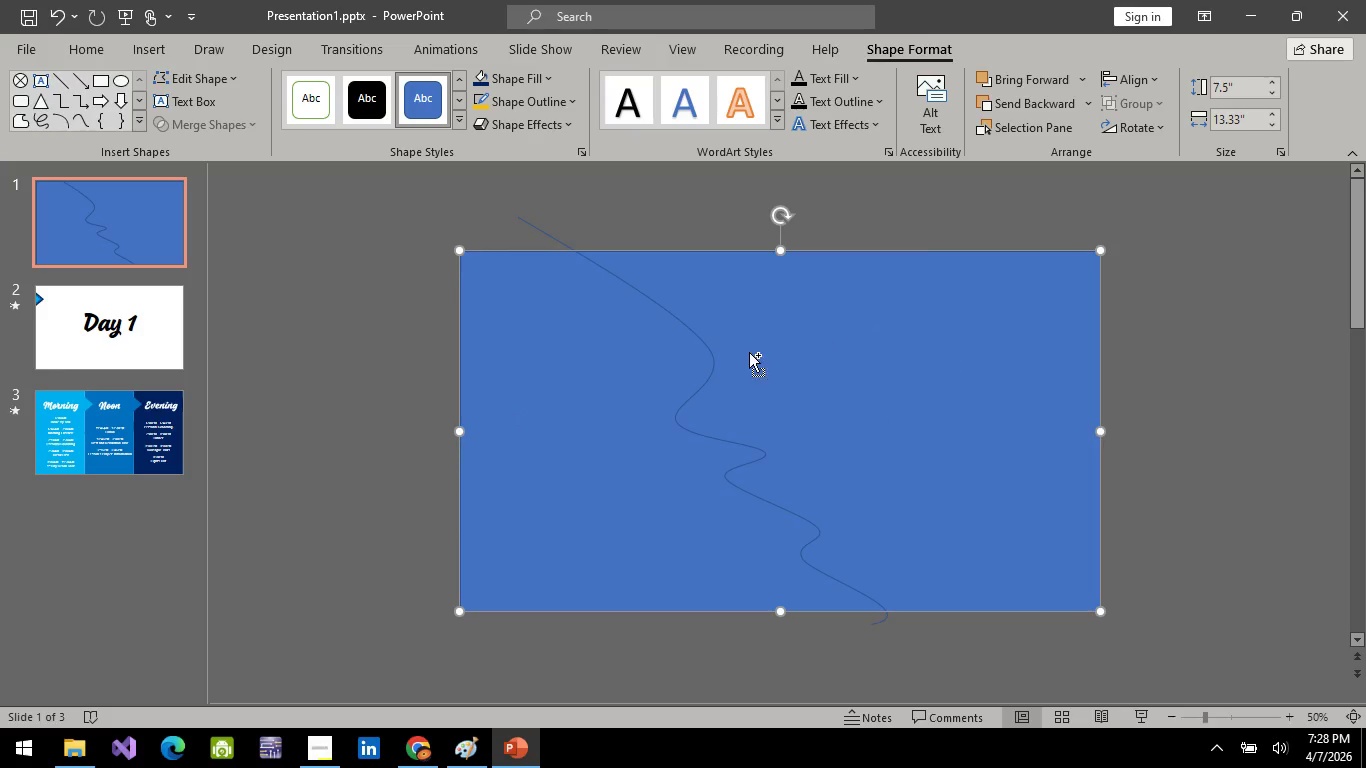 
hold_key(key=ControlLeft, duration=1.25)
left_click([712, 352])
 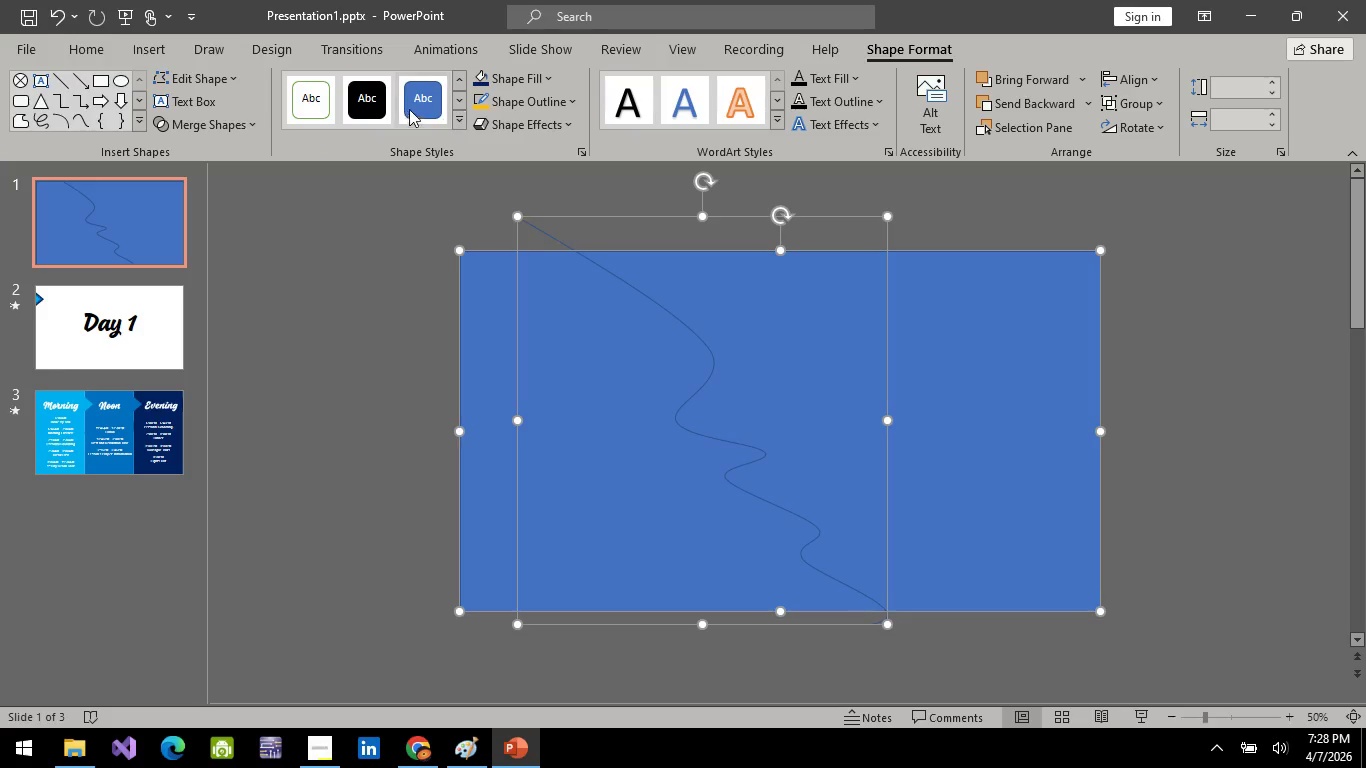 
left_click([224, 130])
 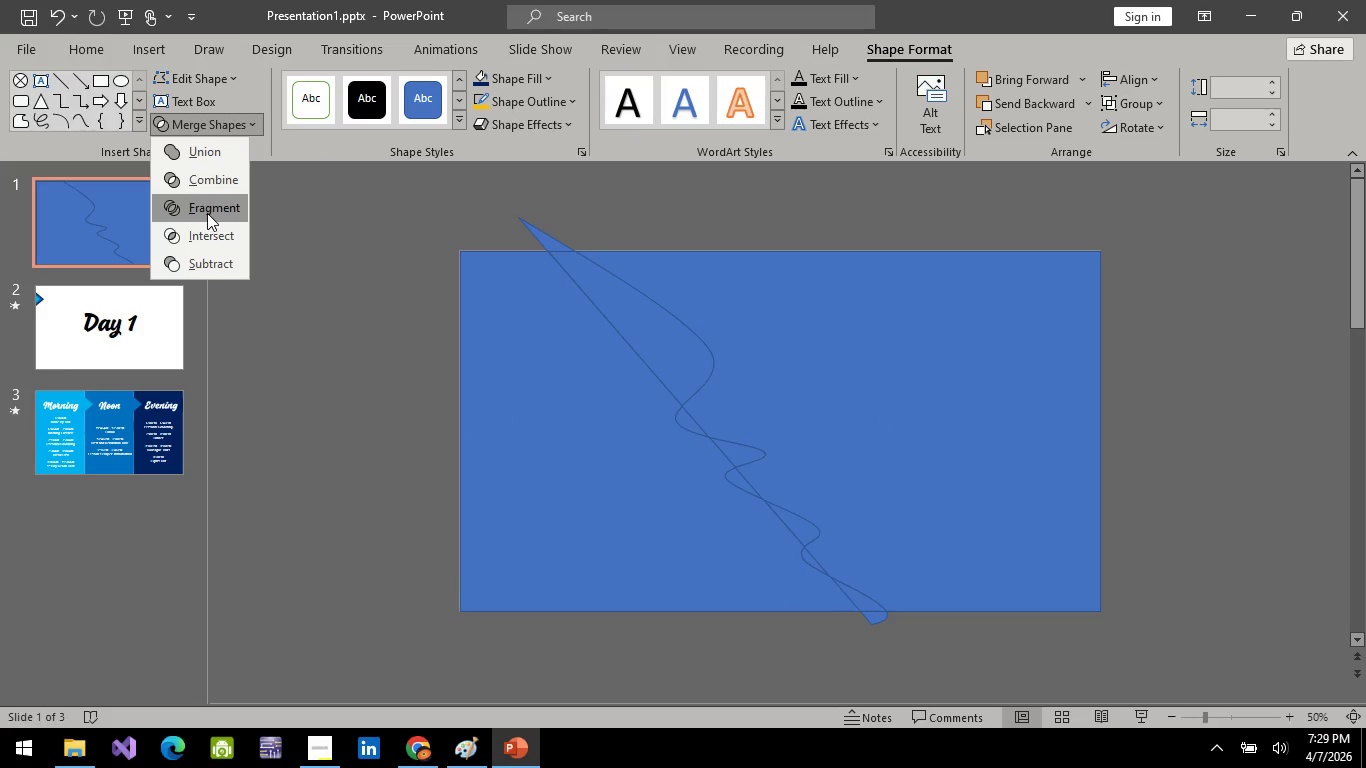 
left_click([207, 213])
 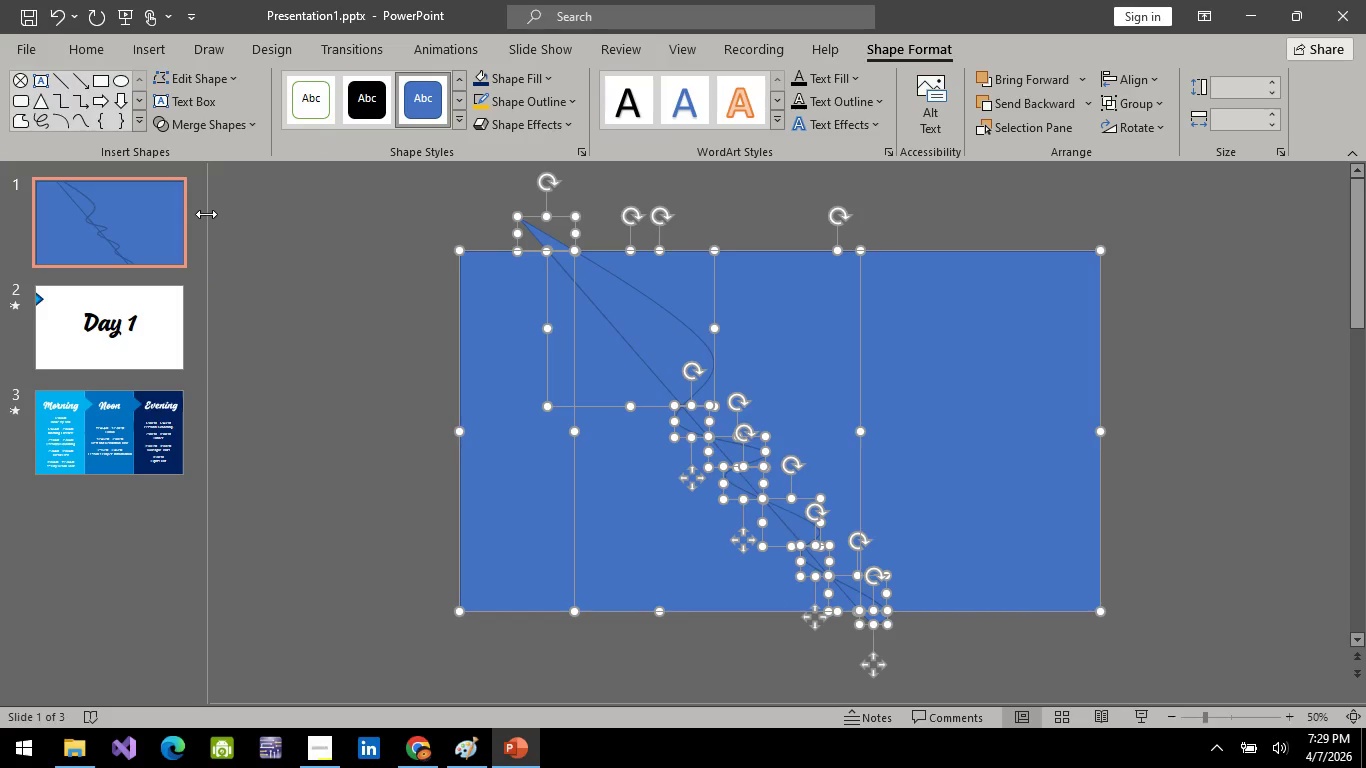 
key(Escape)
 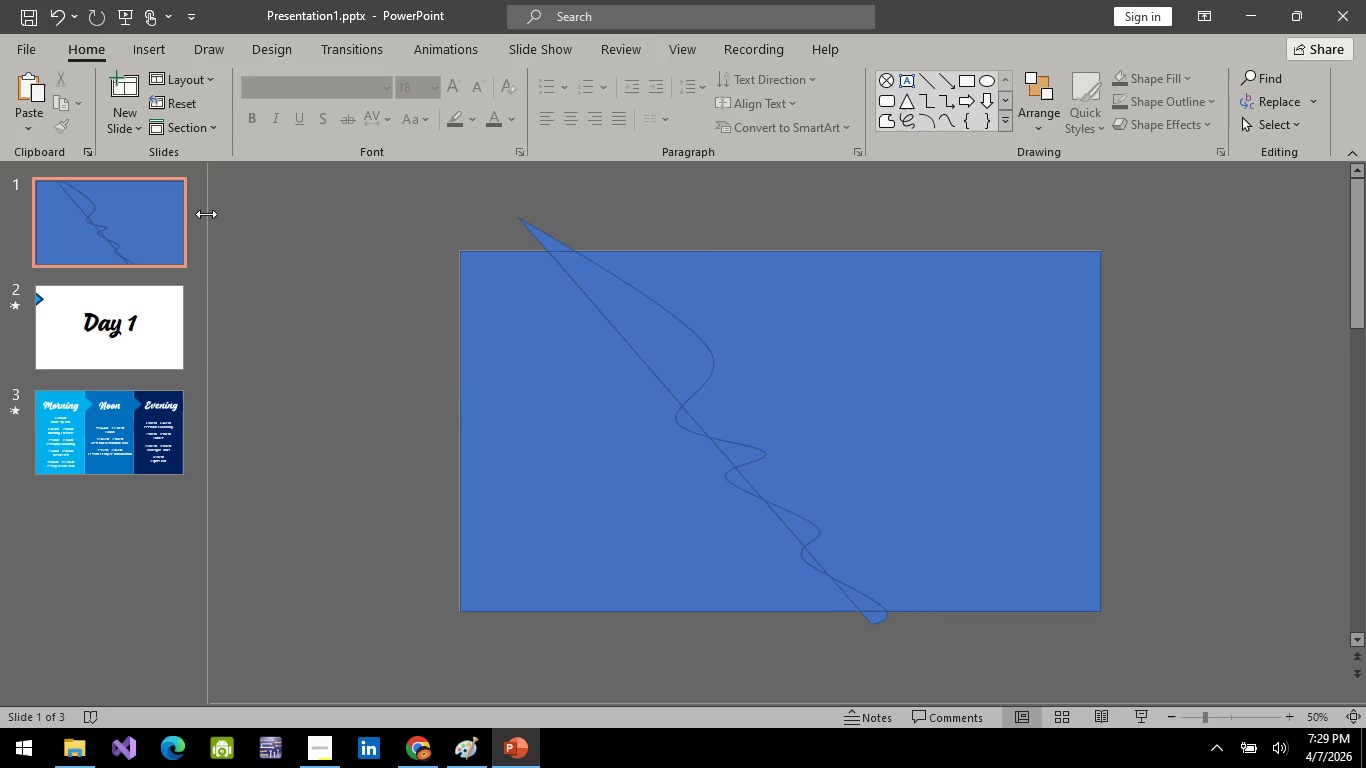 
key(Control+Z)
 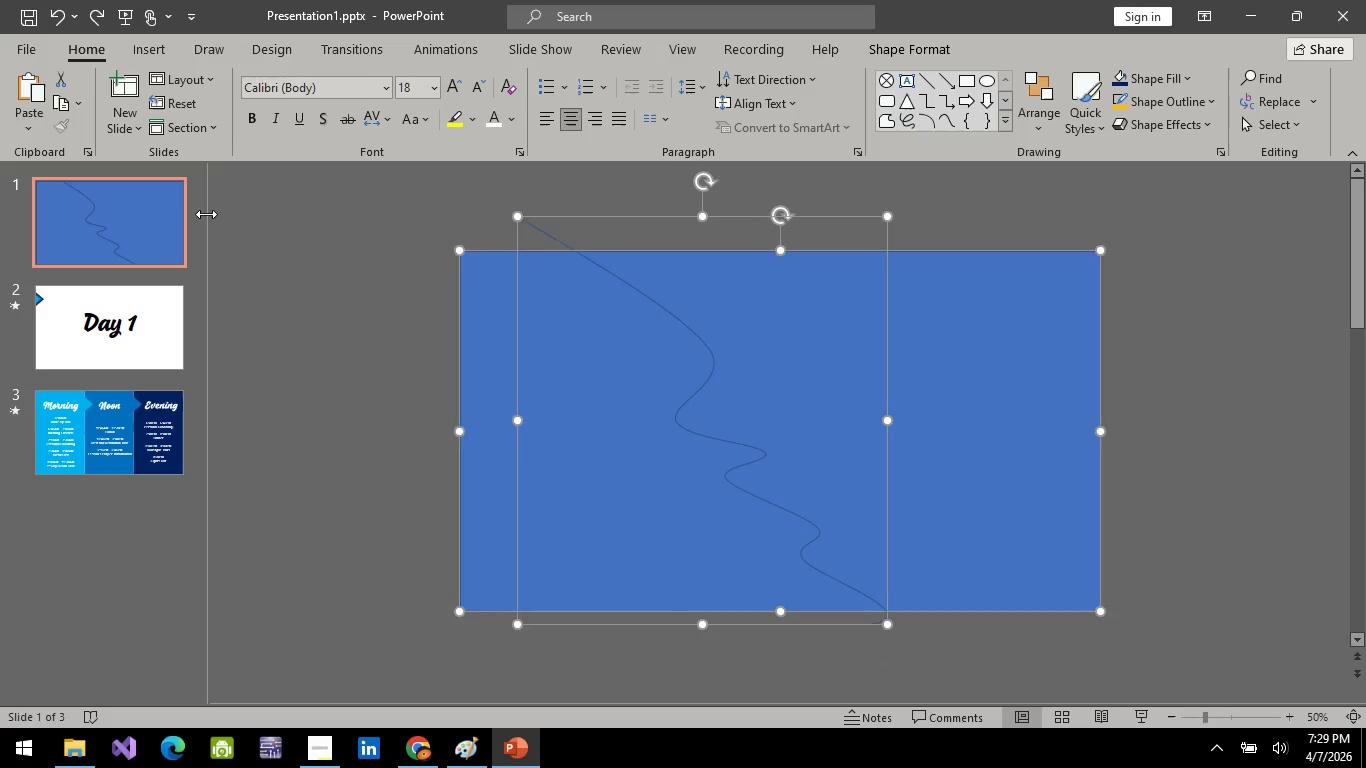 
key(Control+Z)
 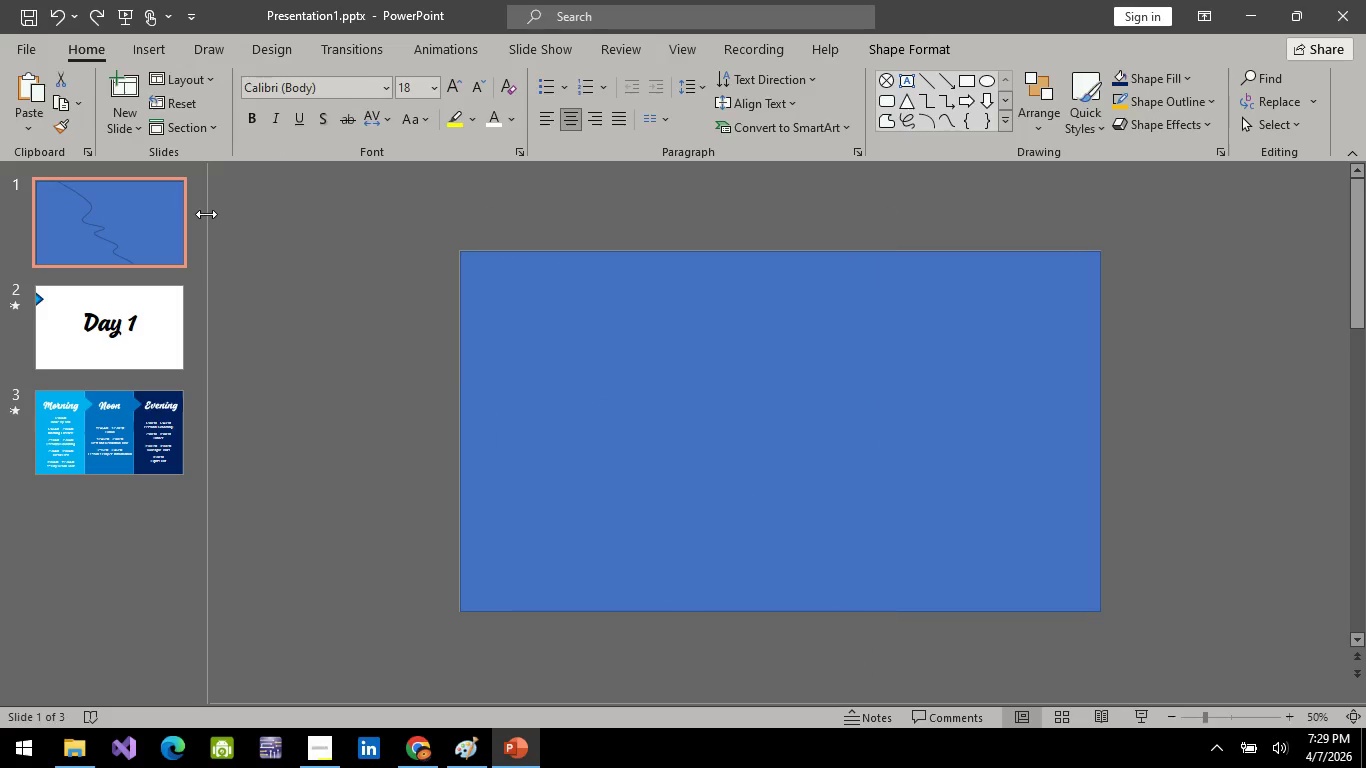 
key(Control+Z)
 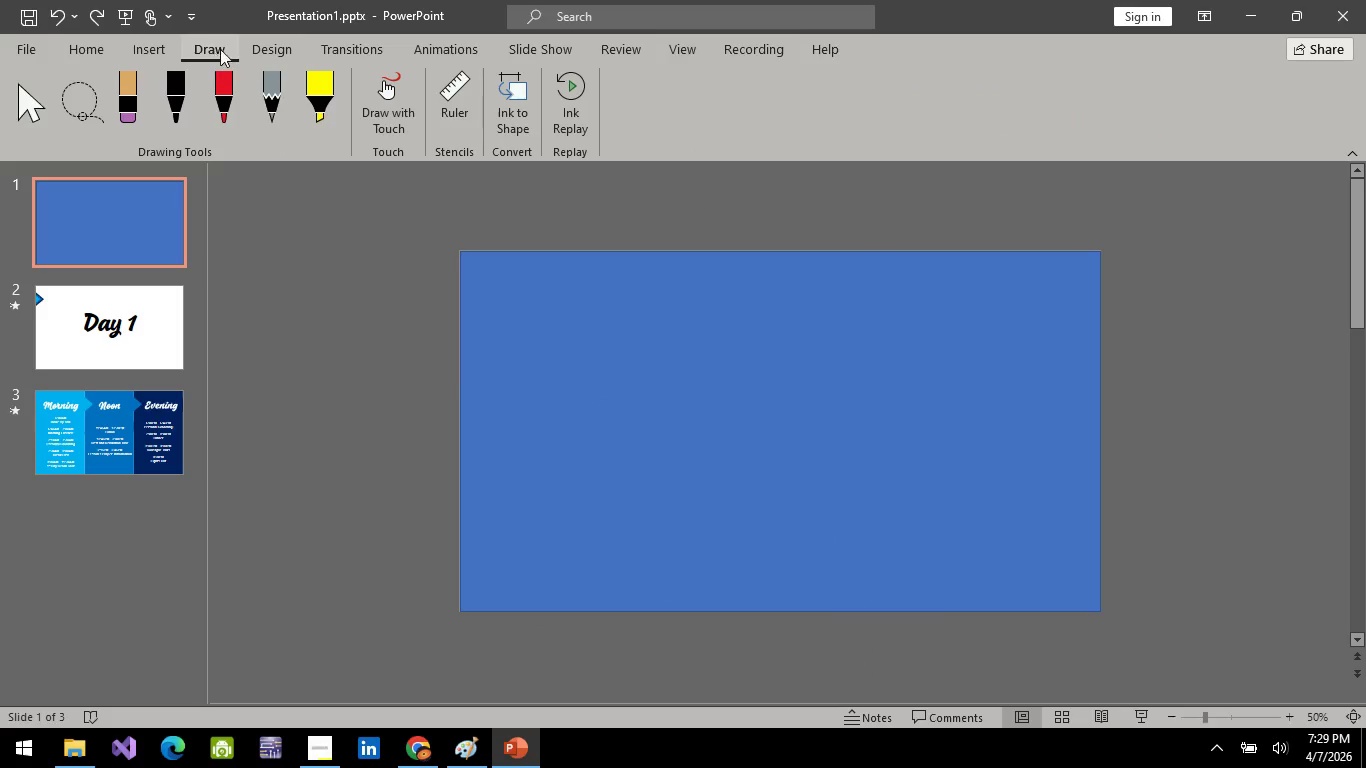 
double_click([262, 39])
 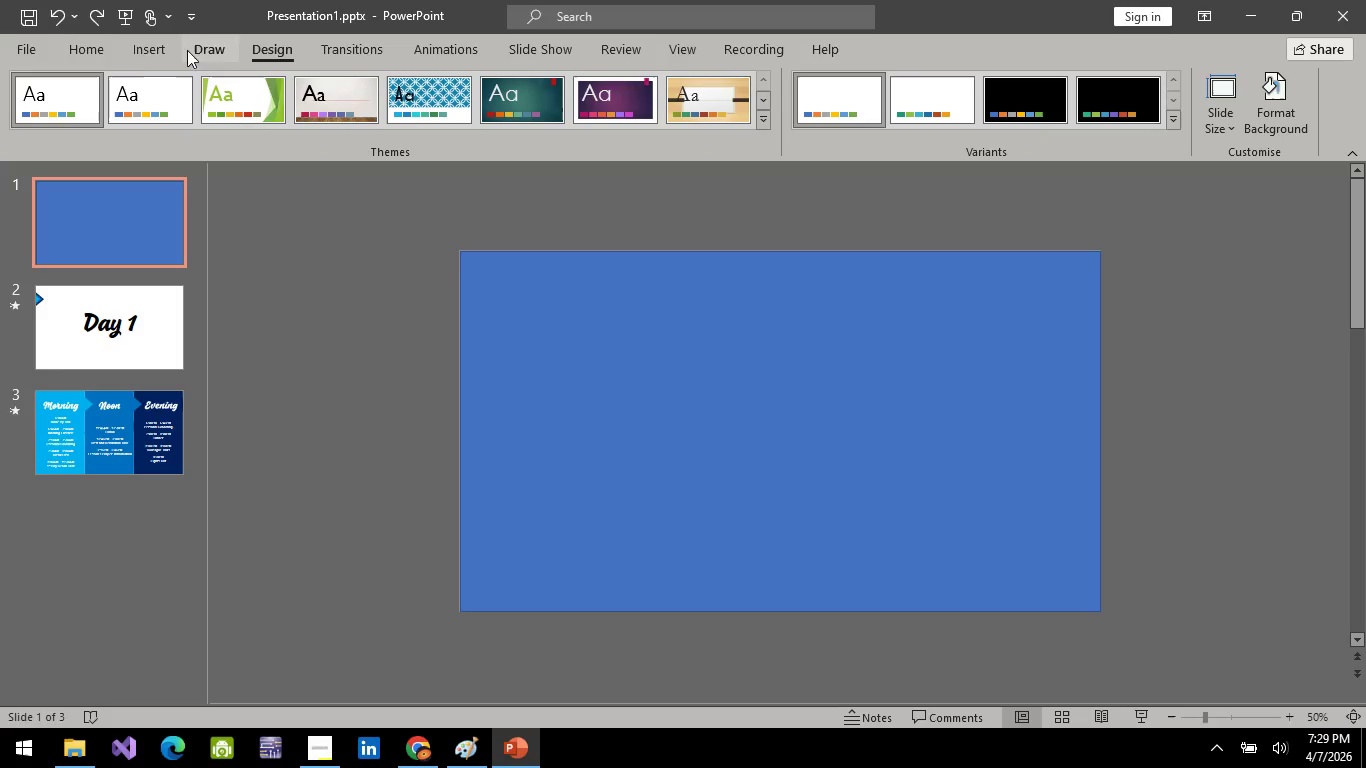 
left_click([127, 51])
 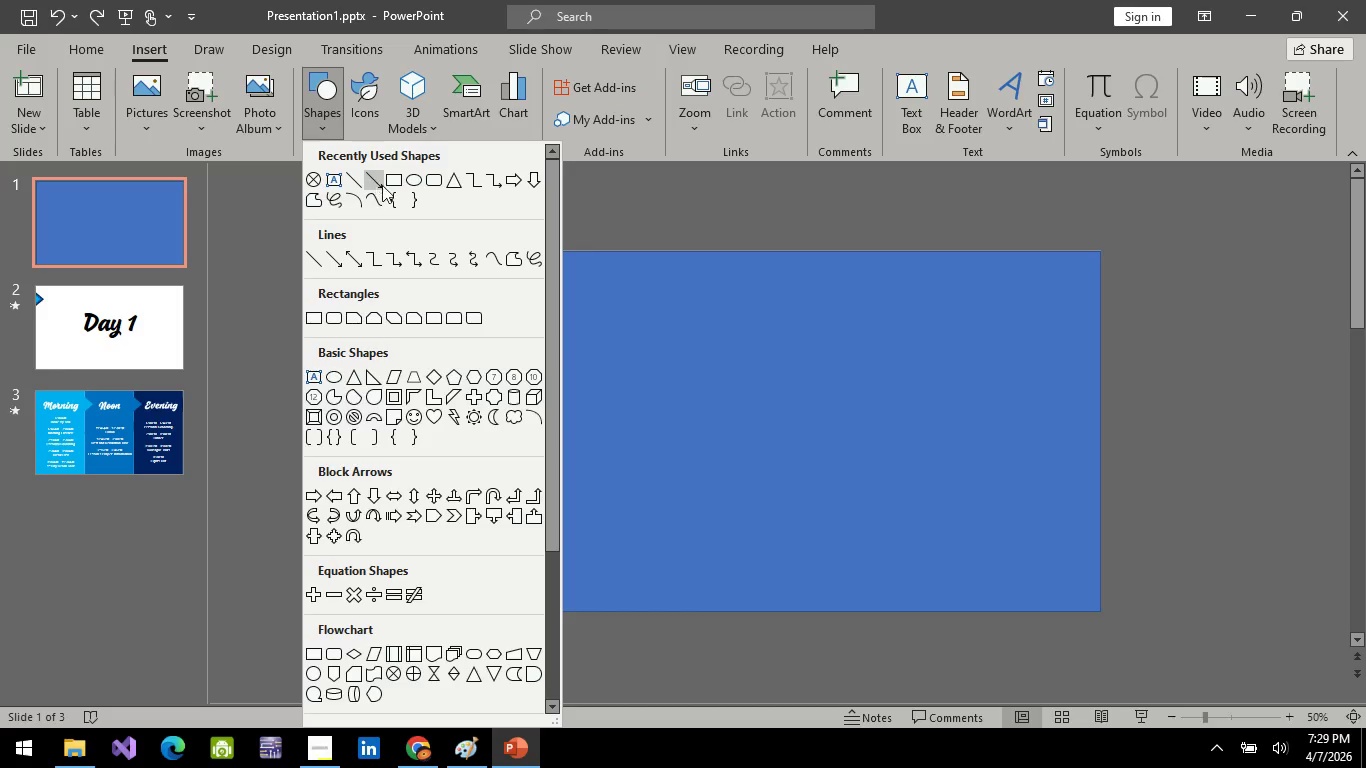 
left_click([374, 207])
 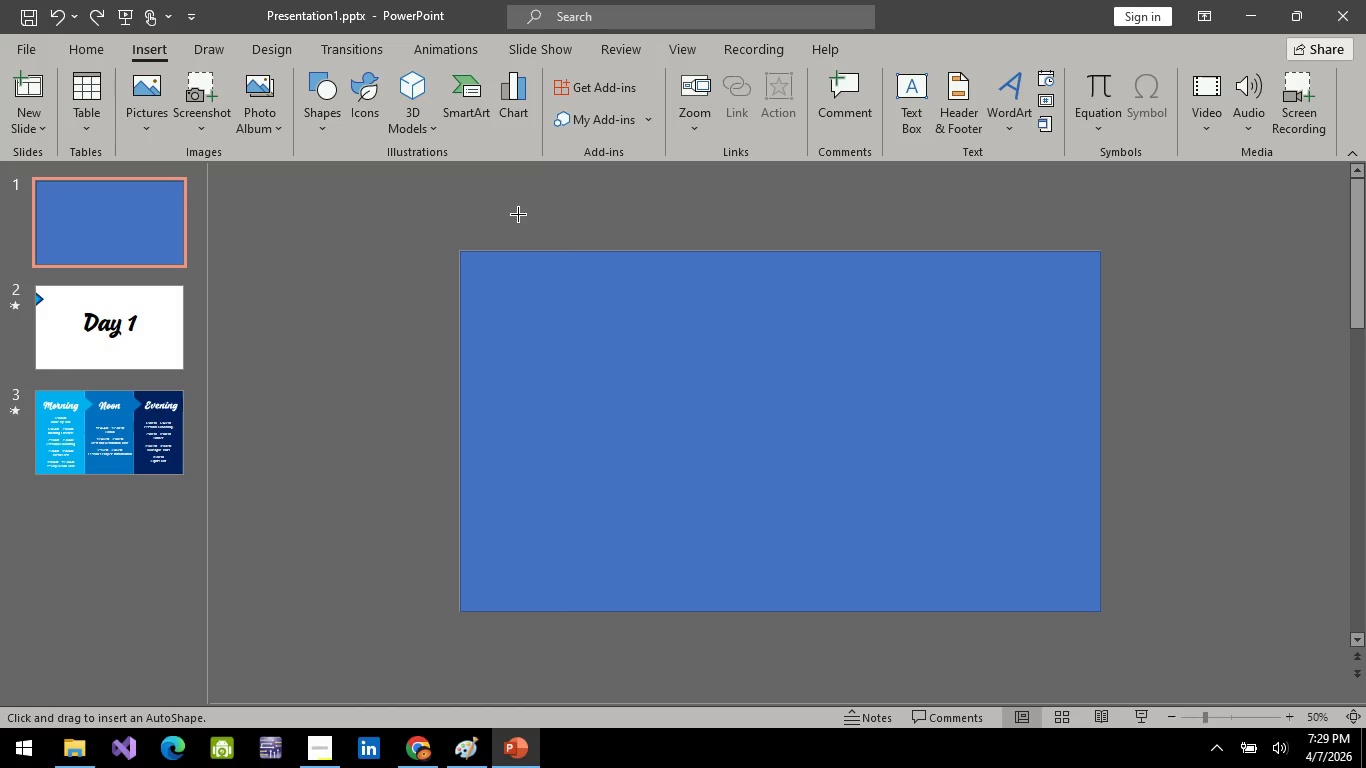 
left_click([353, 198])
 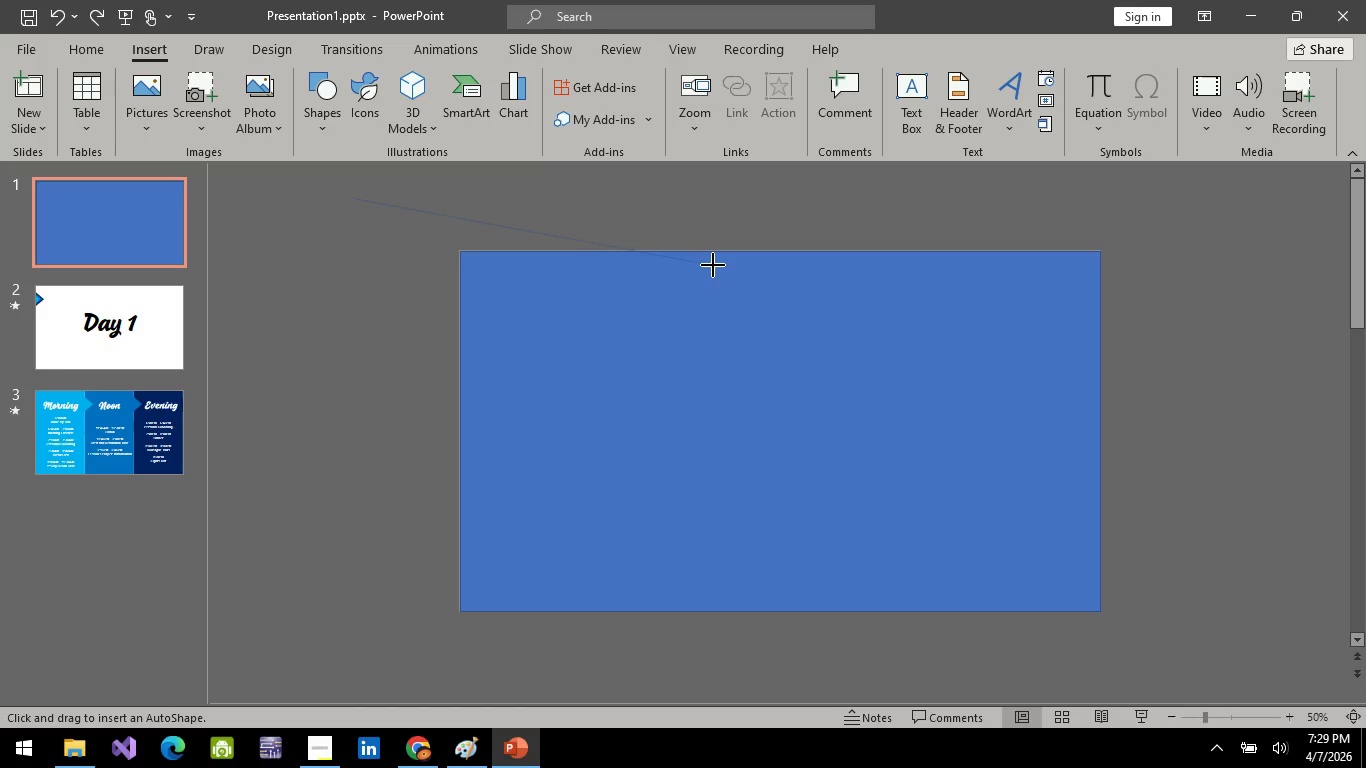 
left_click([717, 271])
 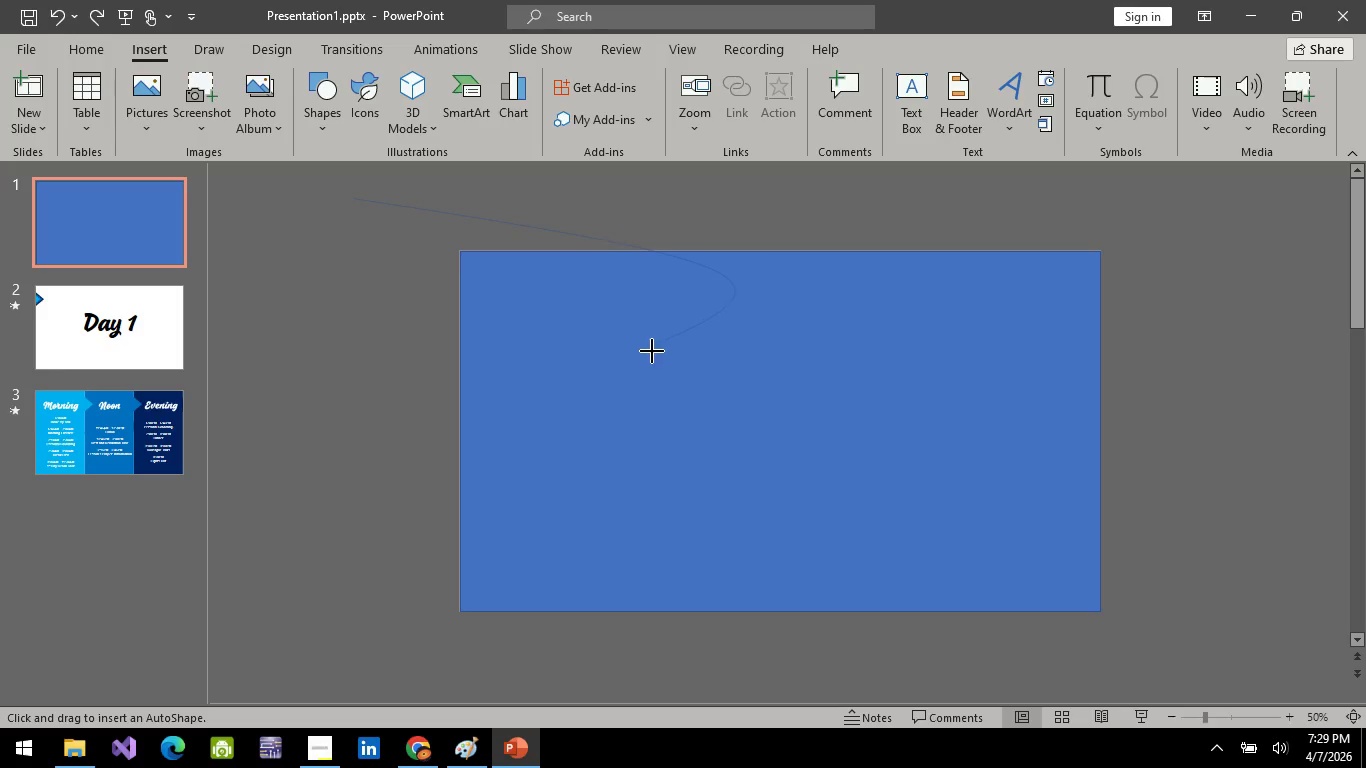 
wait(5.86)
 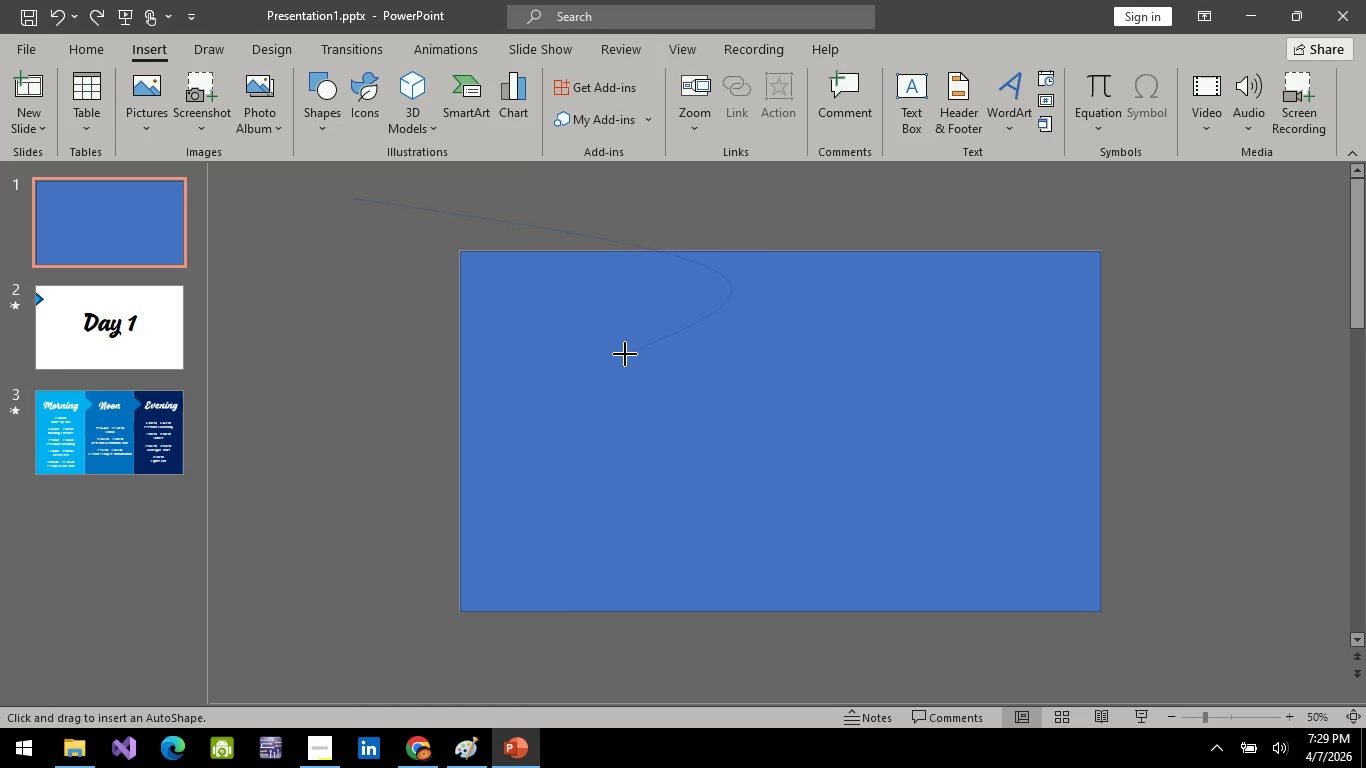 
key(Escape)
 